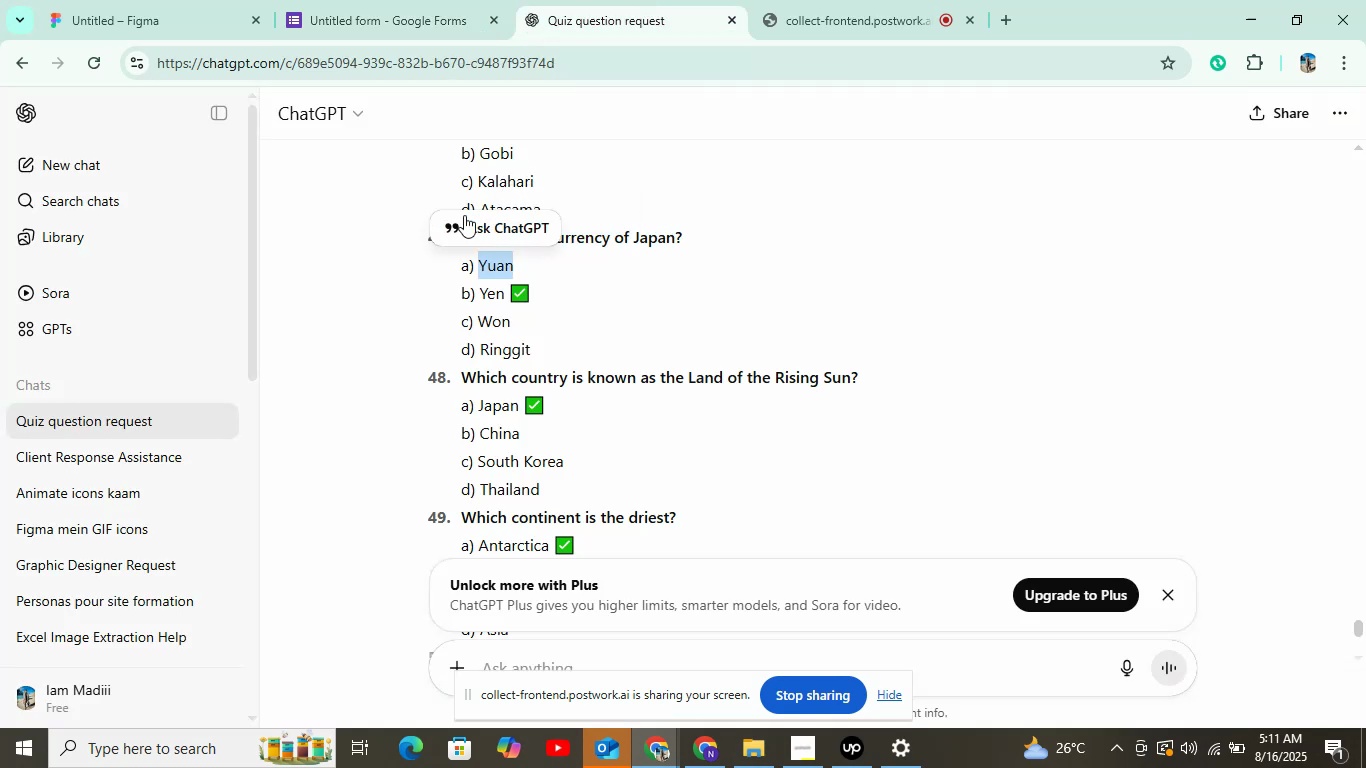 
hold_key(key=ControlLeft, duration=0.34)
 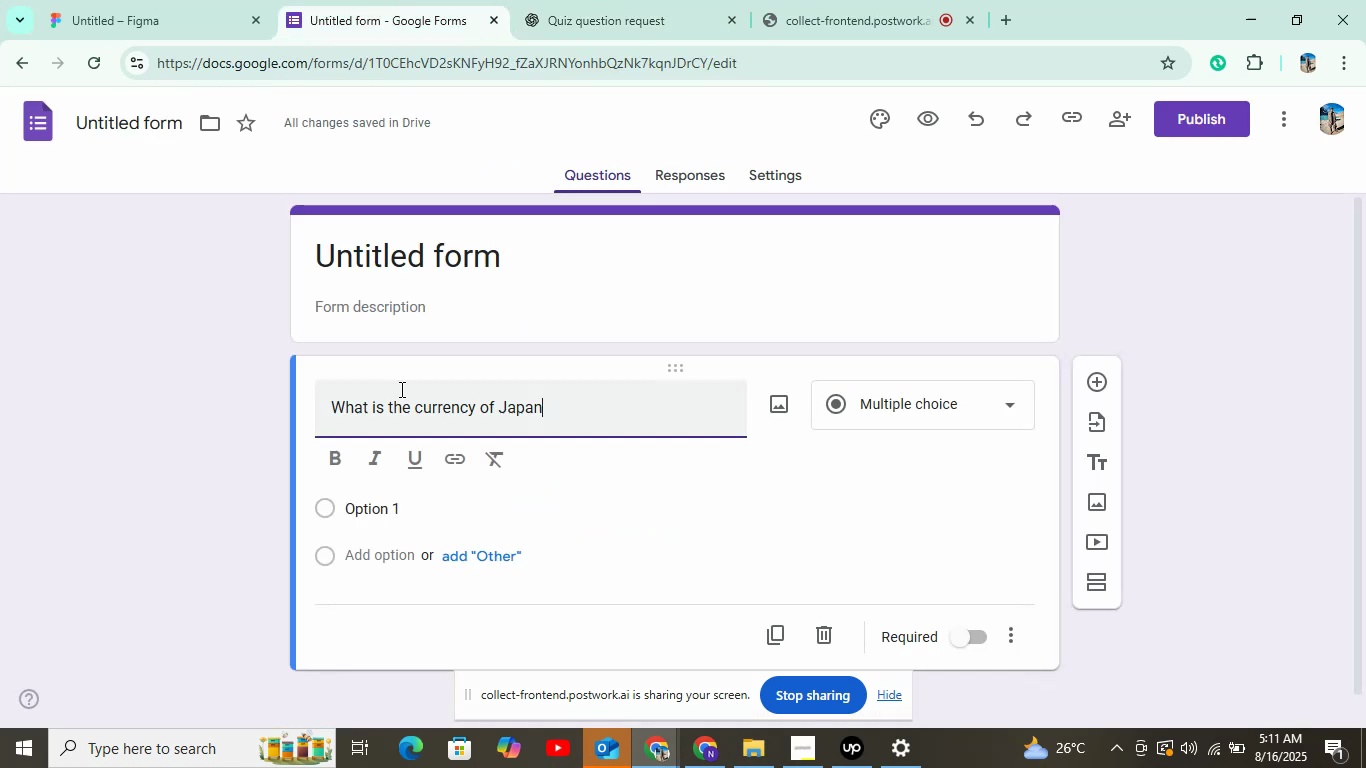 
left_click([399, 514])
 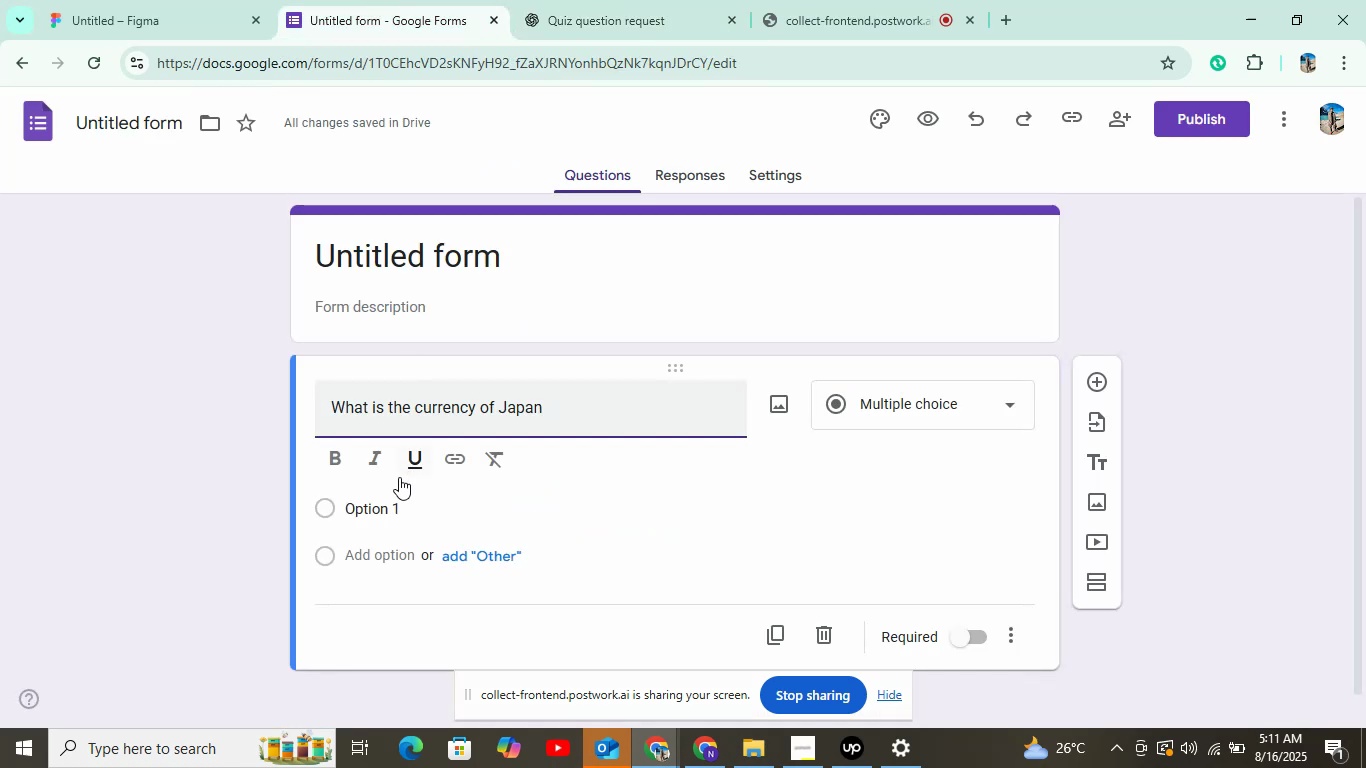 
key(Control+V)
 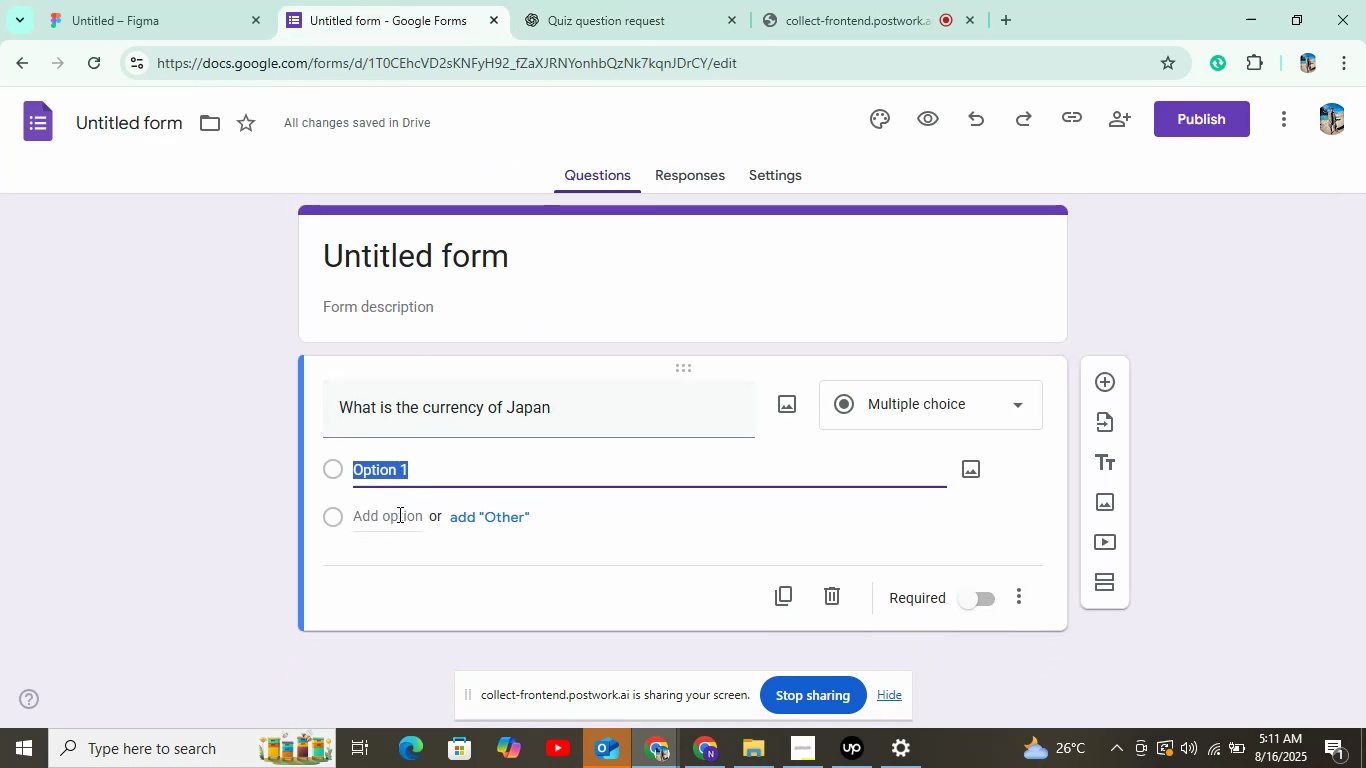 
left_click([396, 512])
 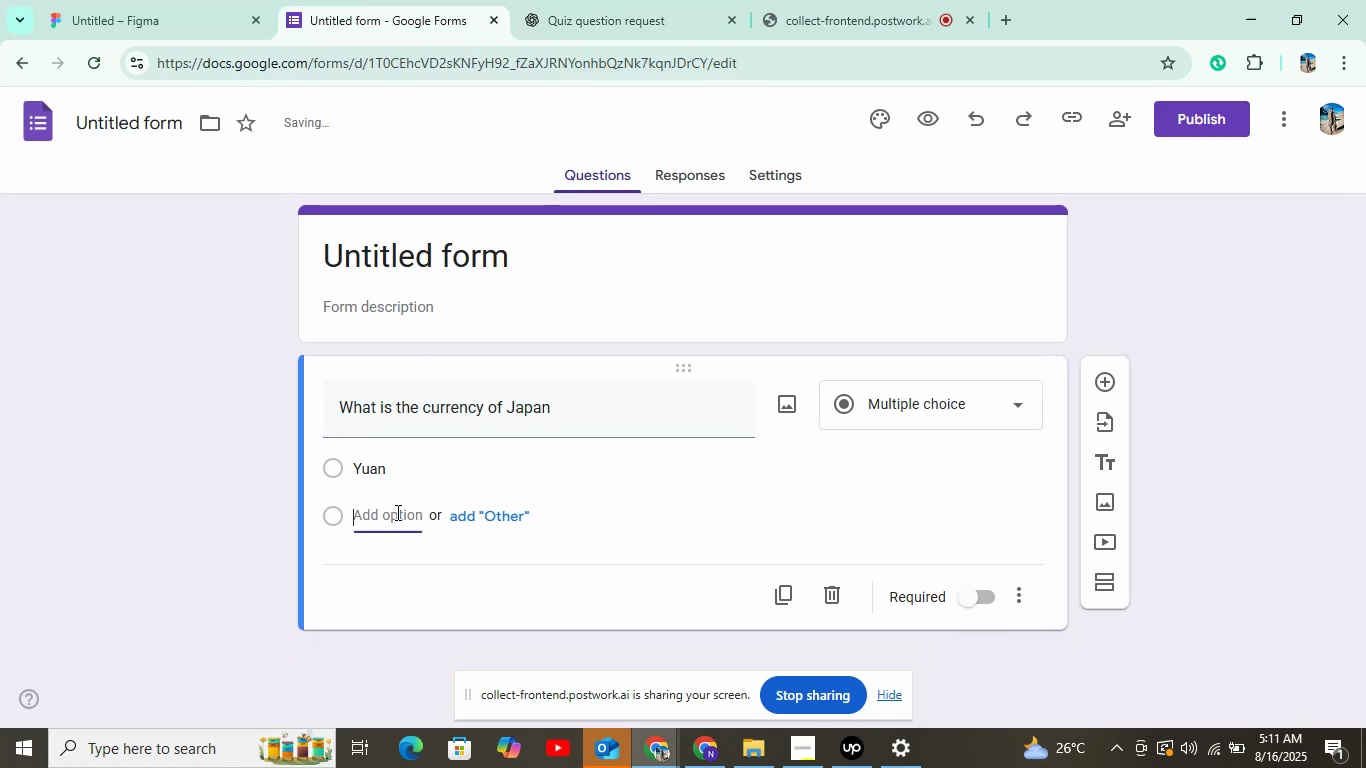 
left_click([547, 32])
 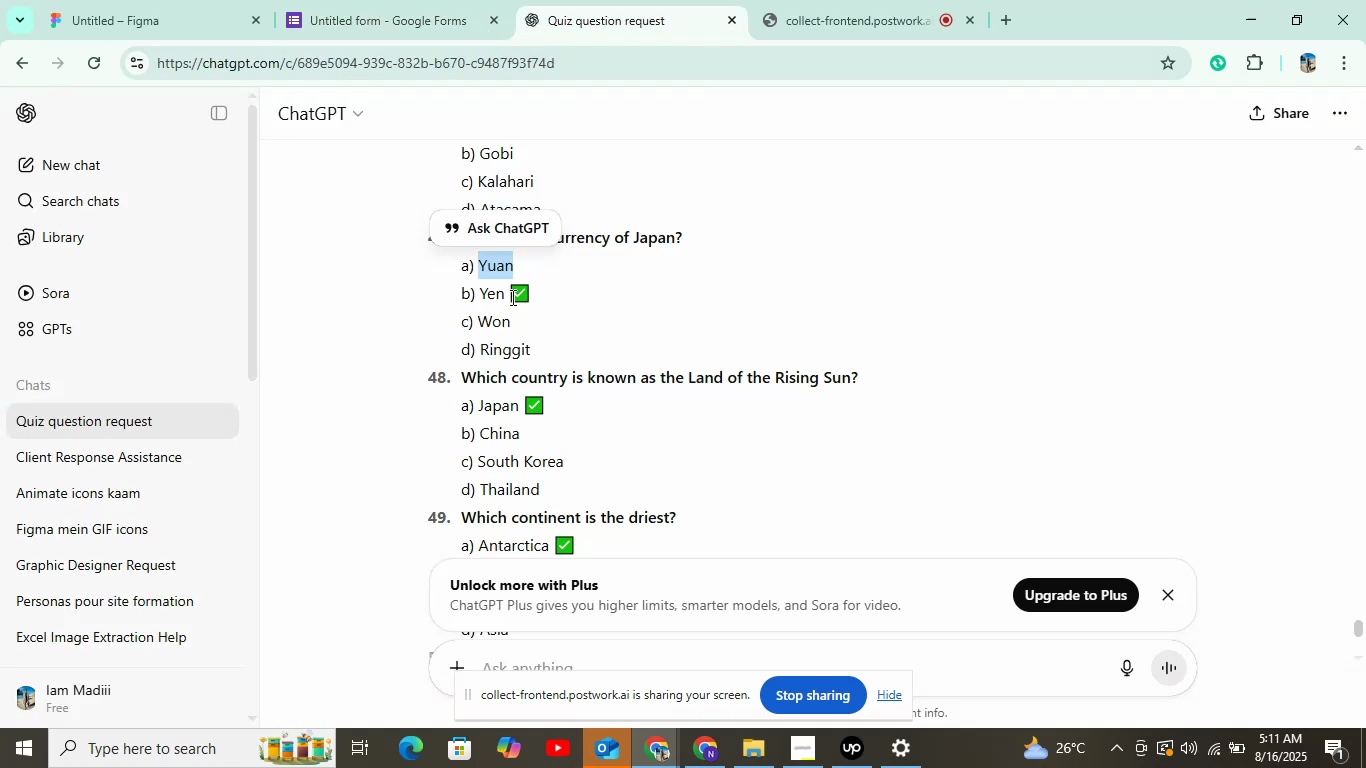 
double_click([489, 296])
 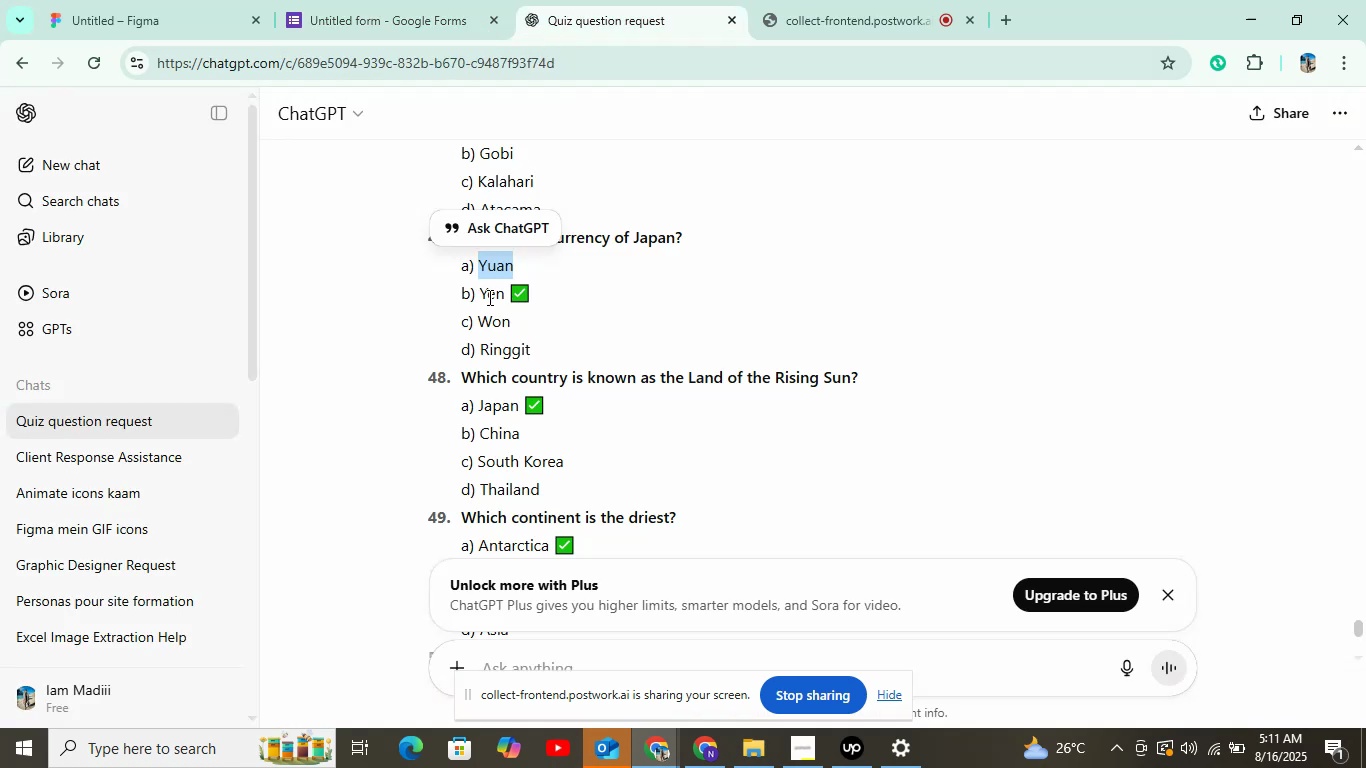 
key(Control+C)
 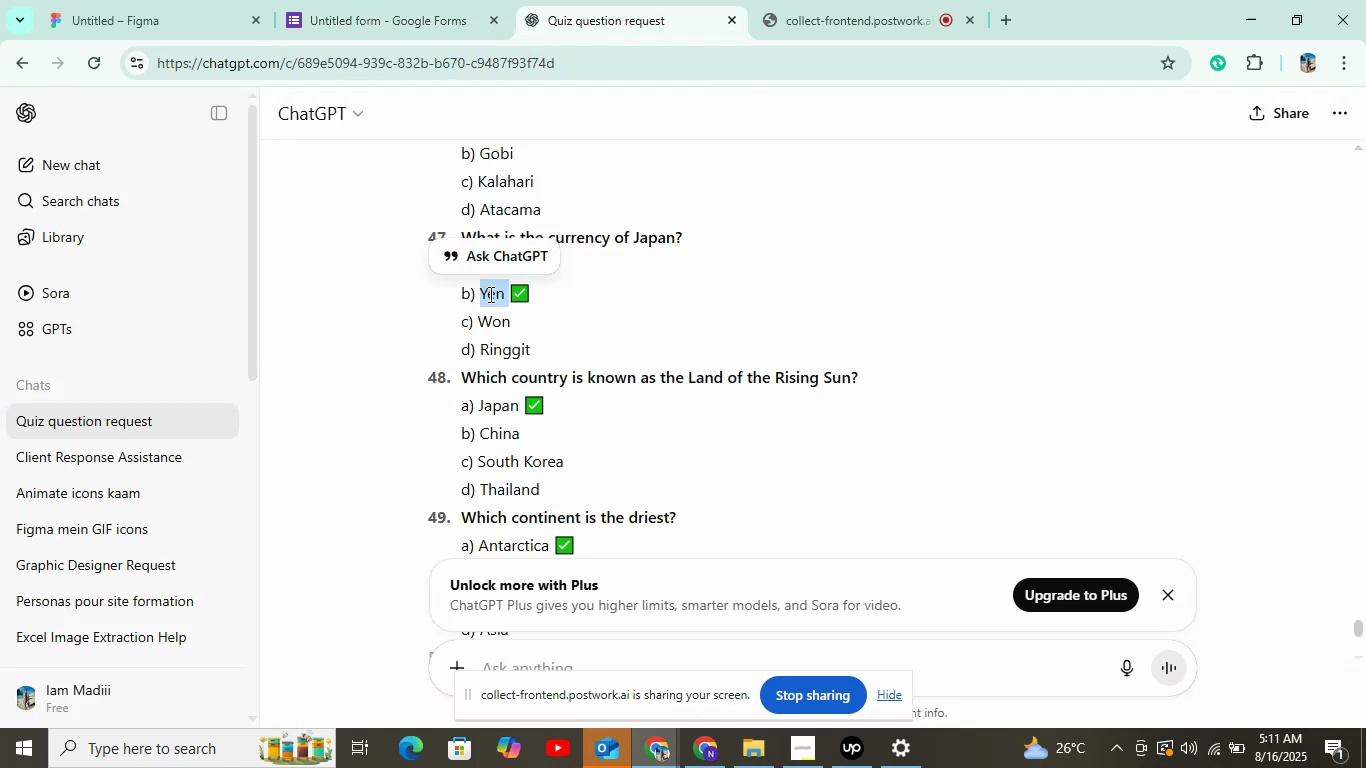 
left_click([429, 22])
 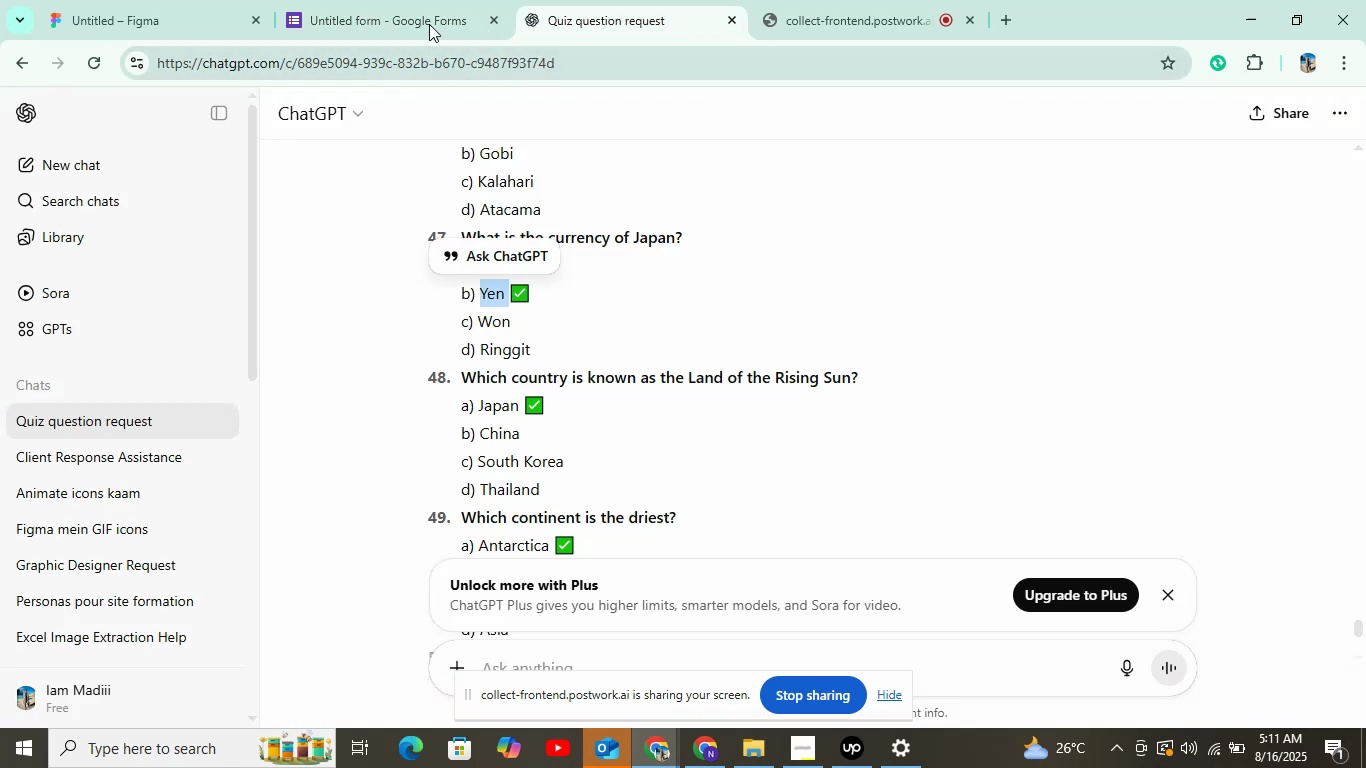 
key(Control+V)
 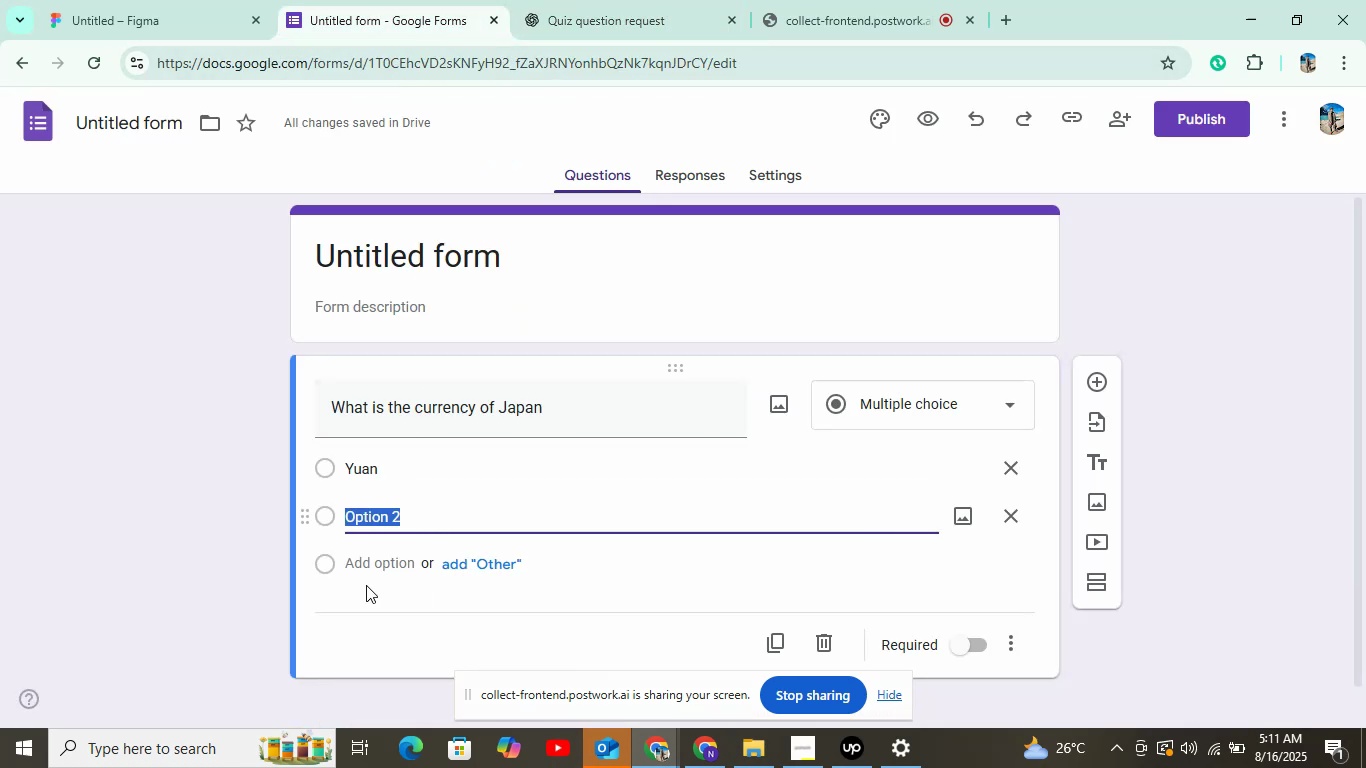 
left_click([364, 561])
 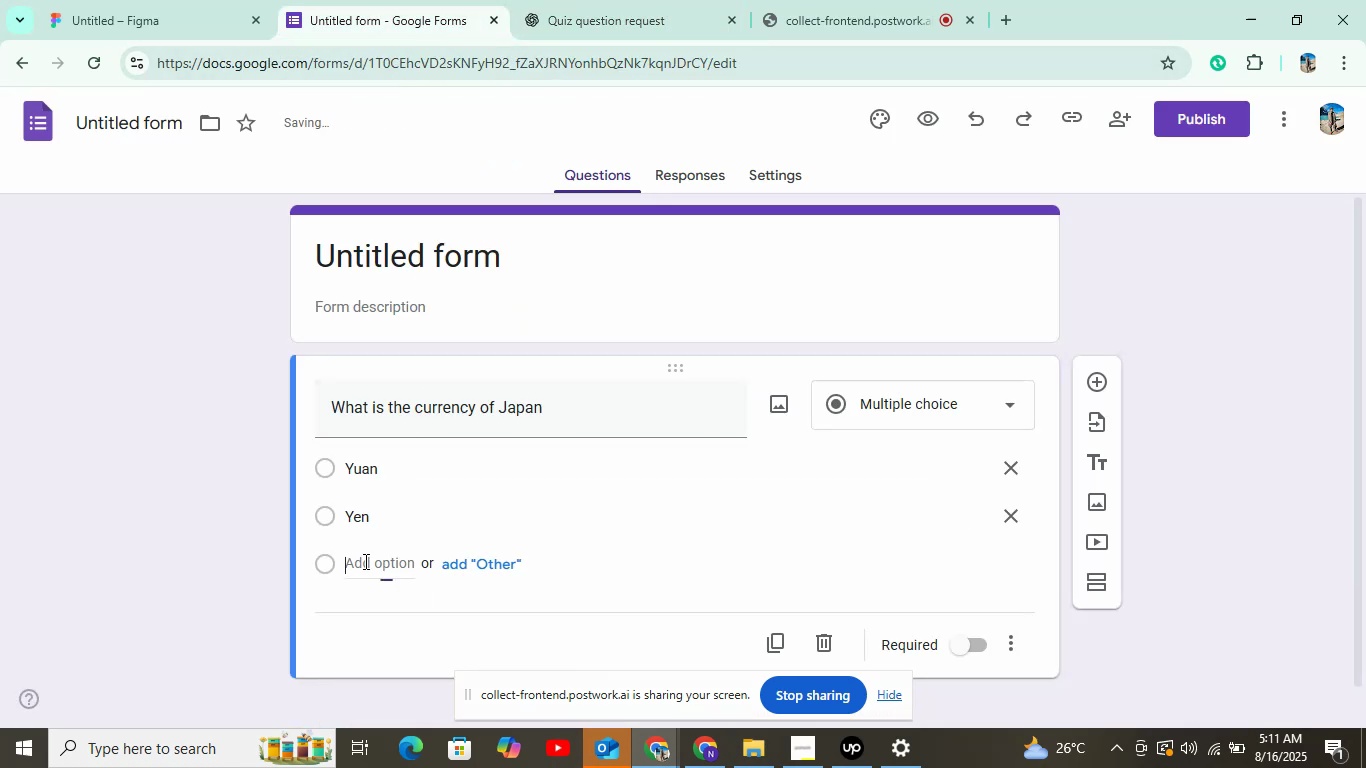 
left_click([630, 0])
 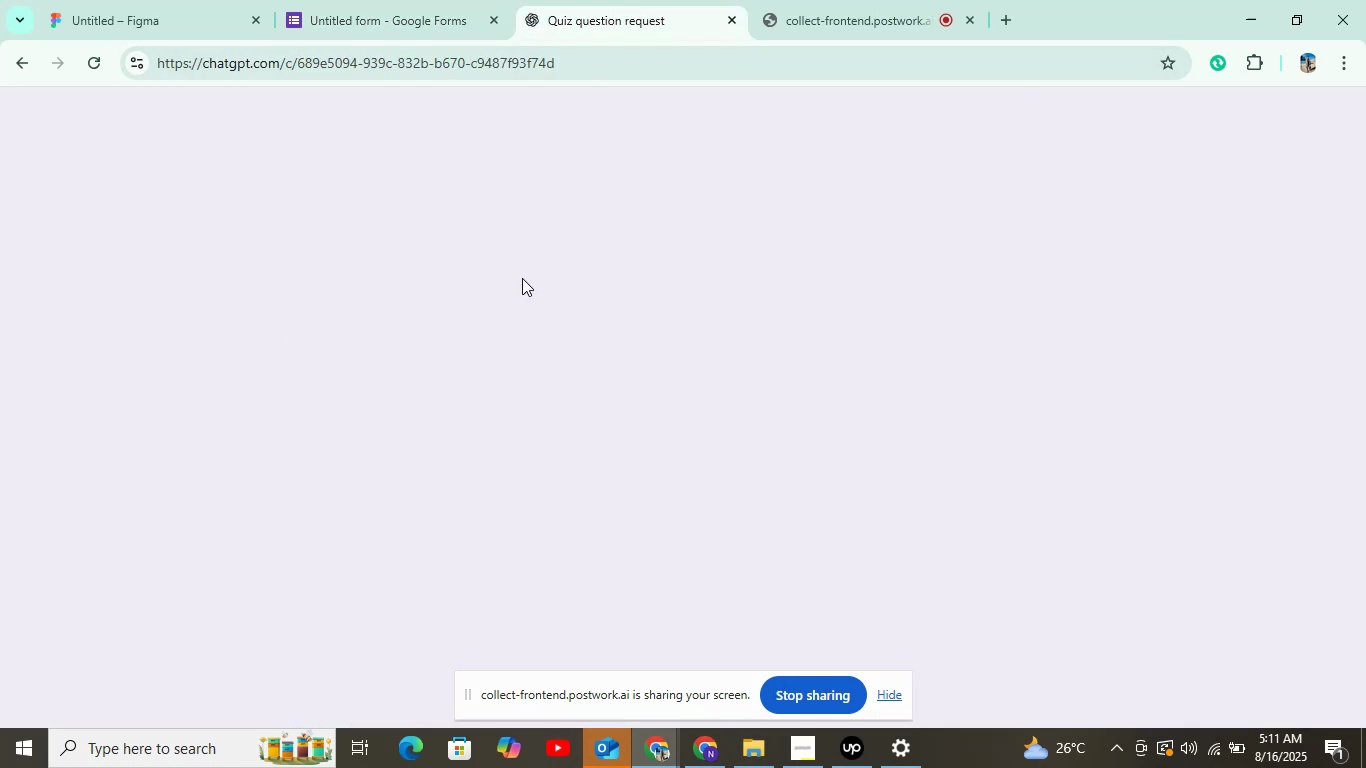 
double_click([500, 320])
 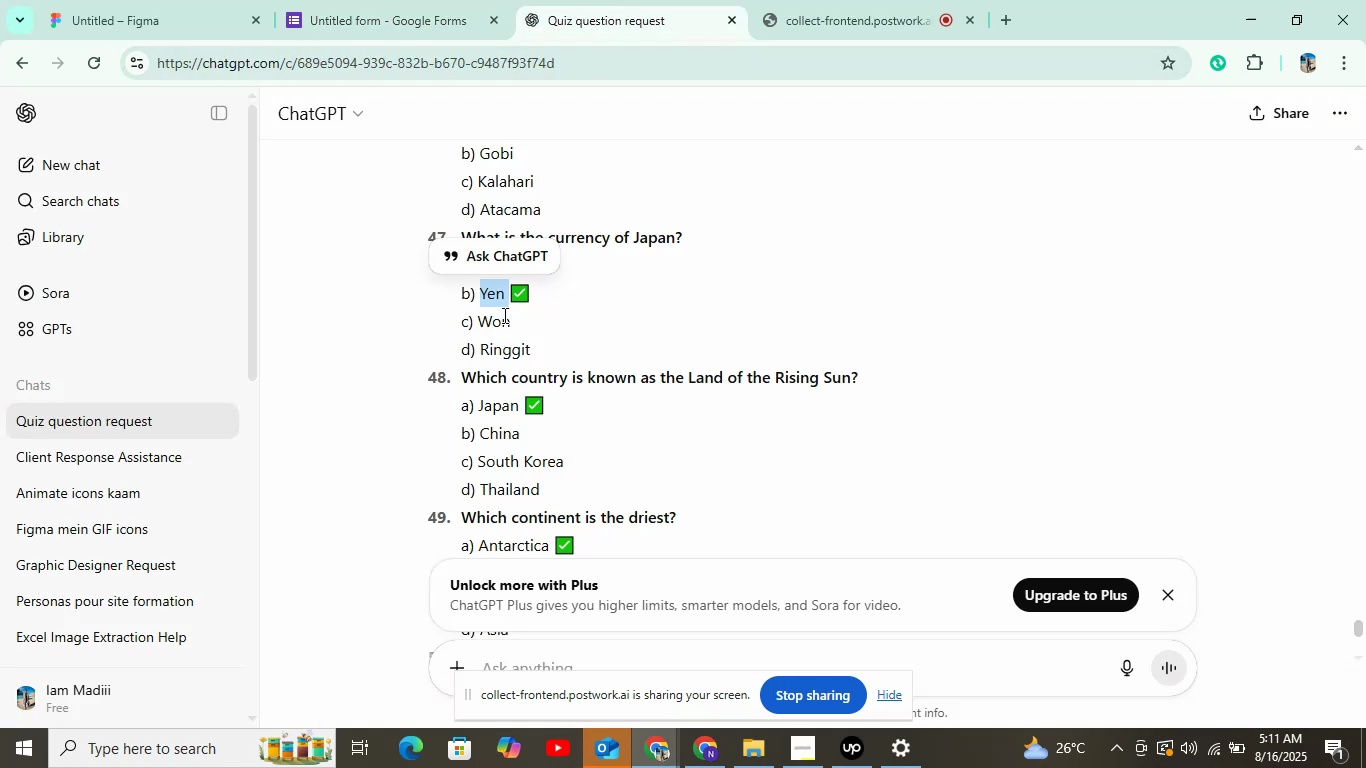 
key(Control+C)
 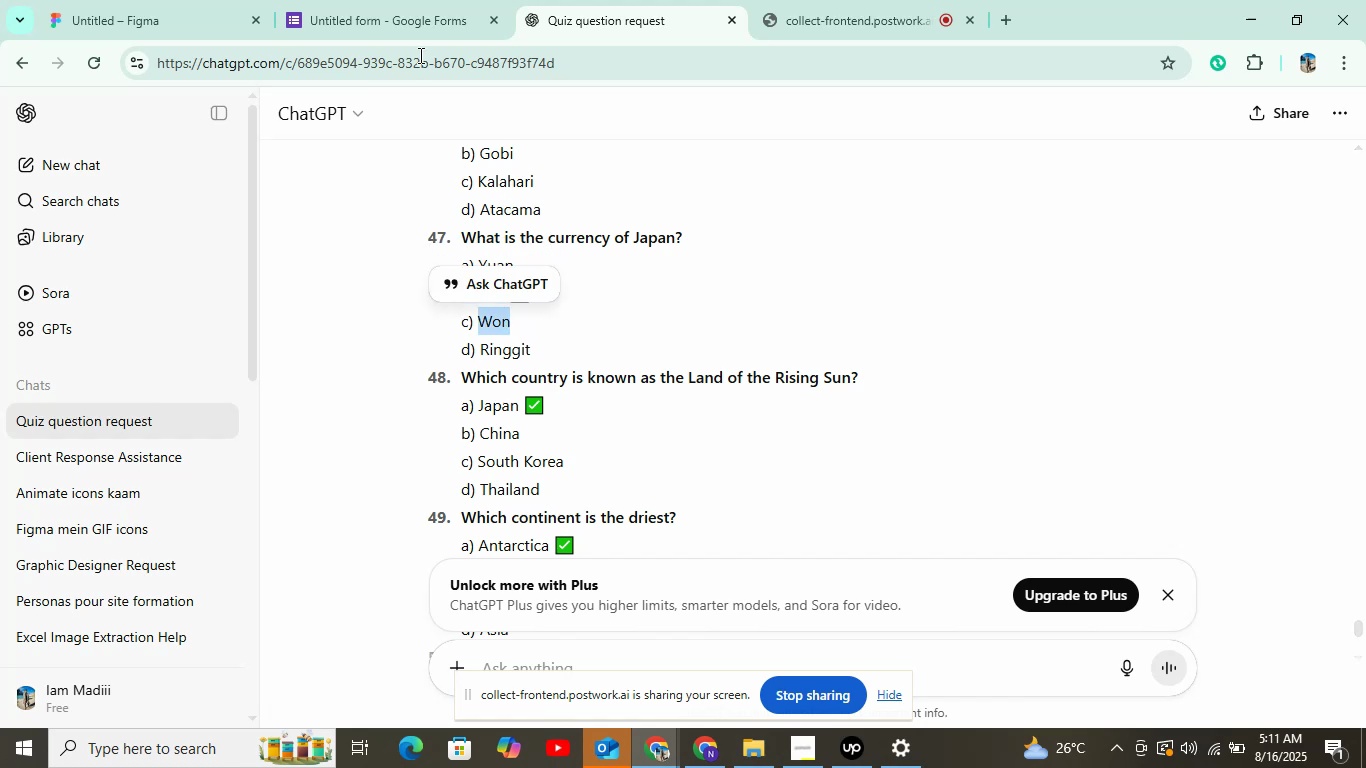 
double_click([417, 23])
 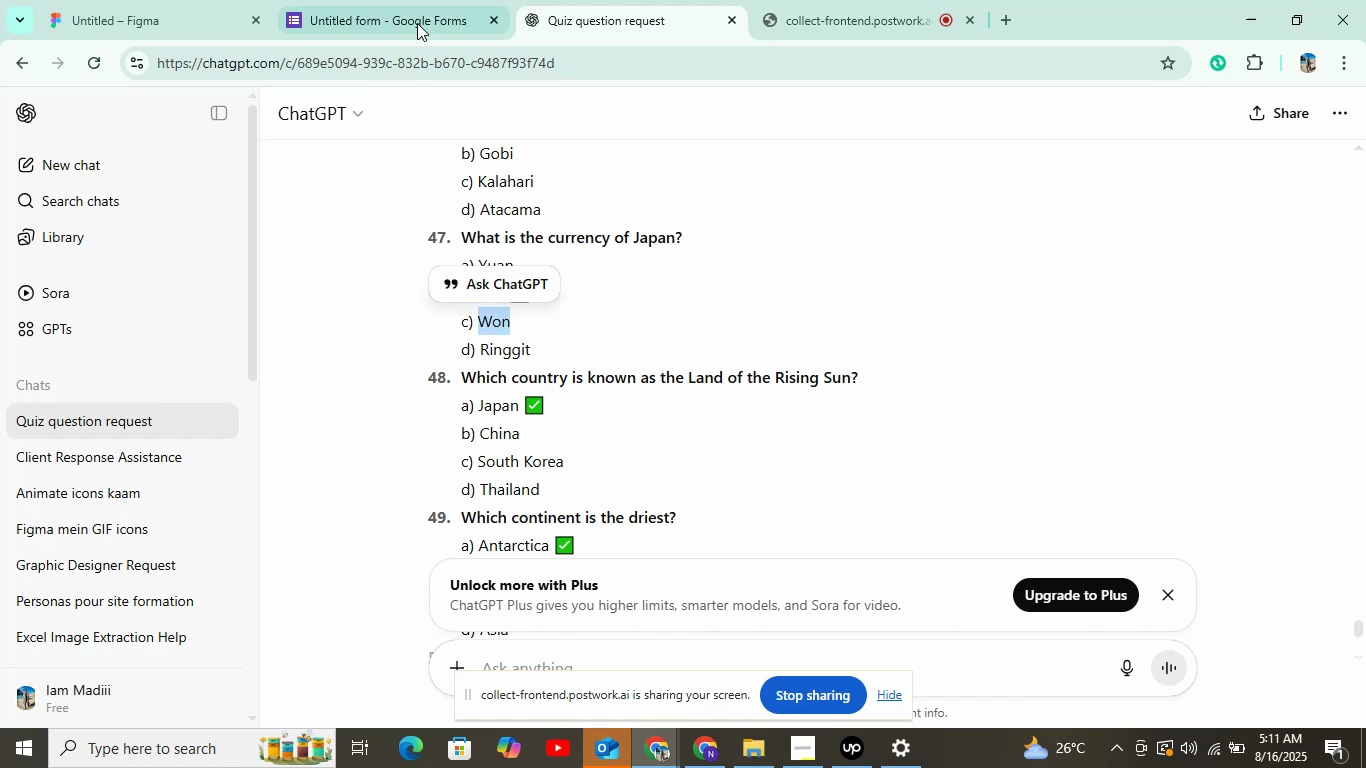 
key(Control+V)
 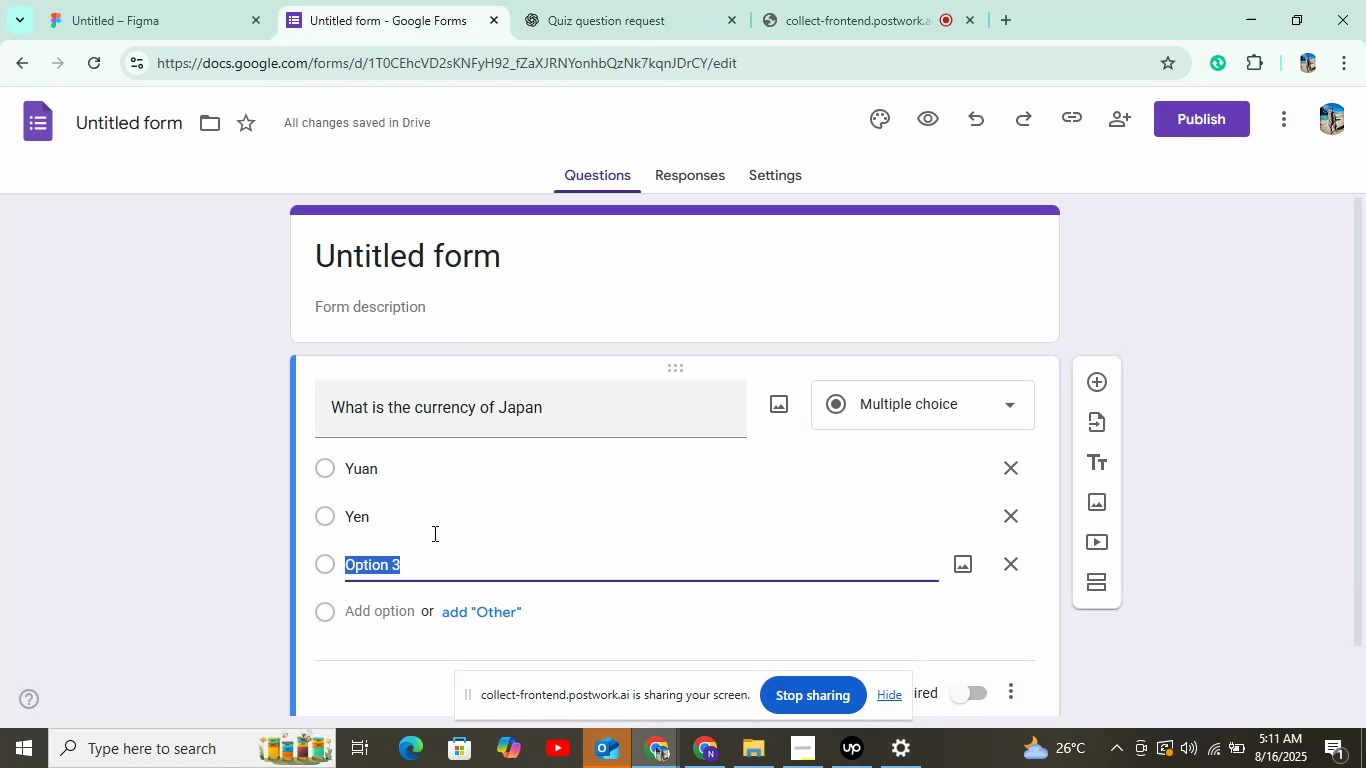 
left_click([386, 611])
 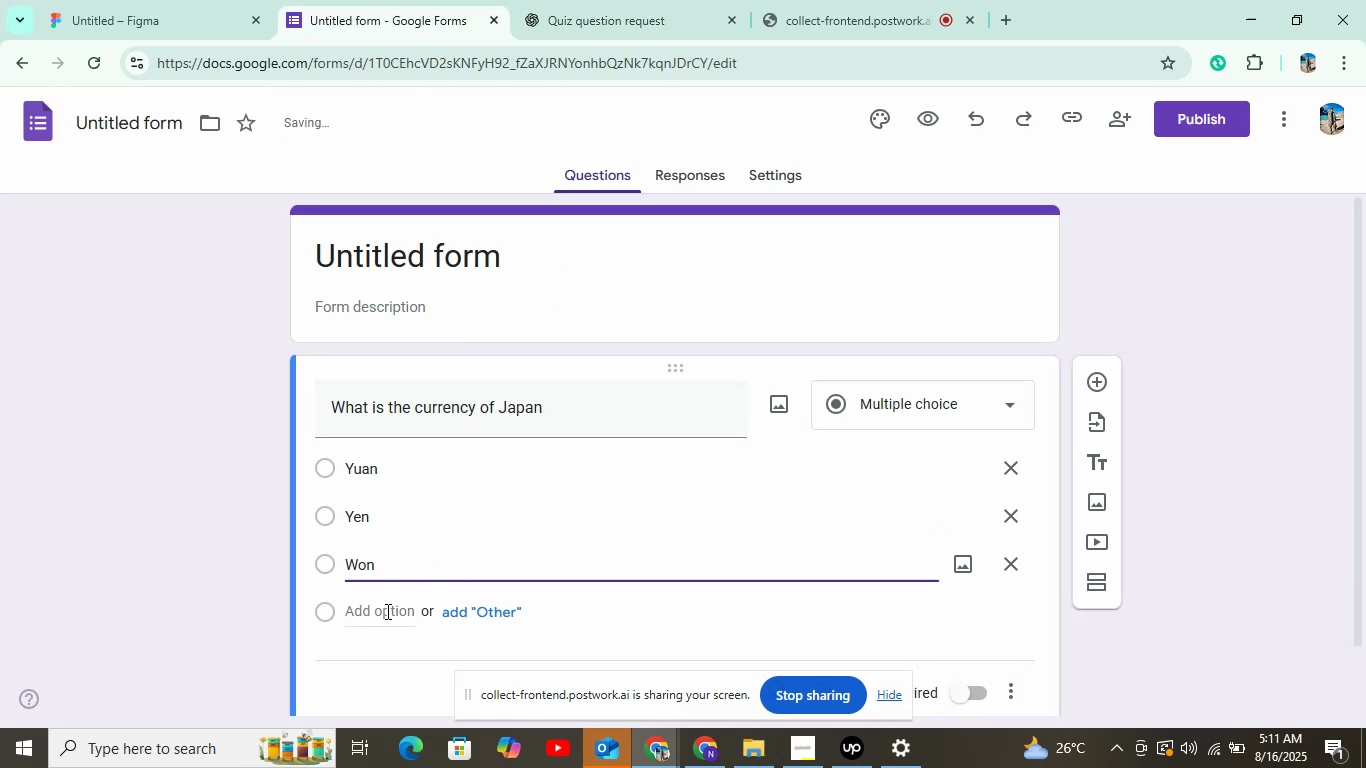 
left_click([628, 0])
 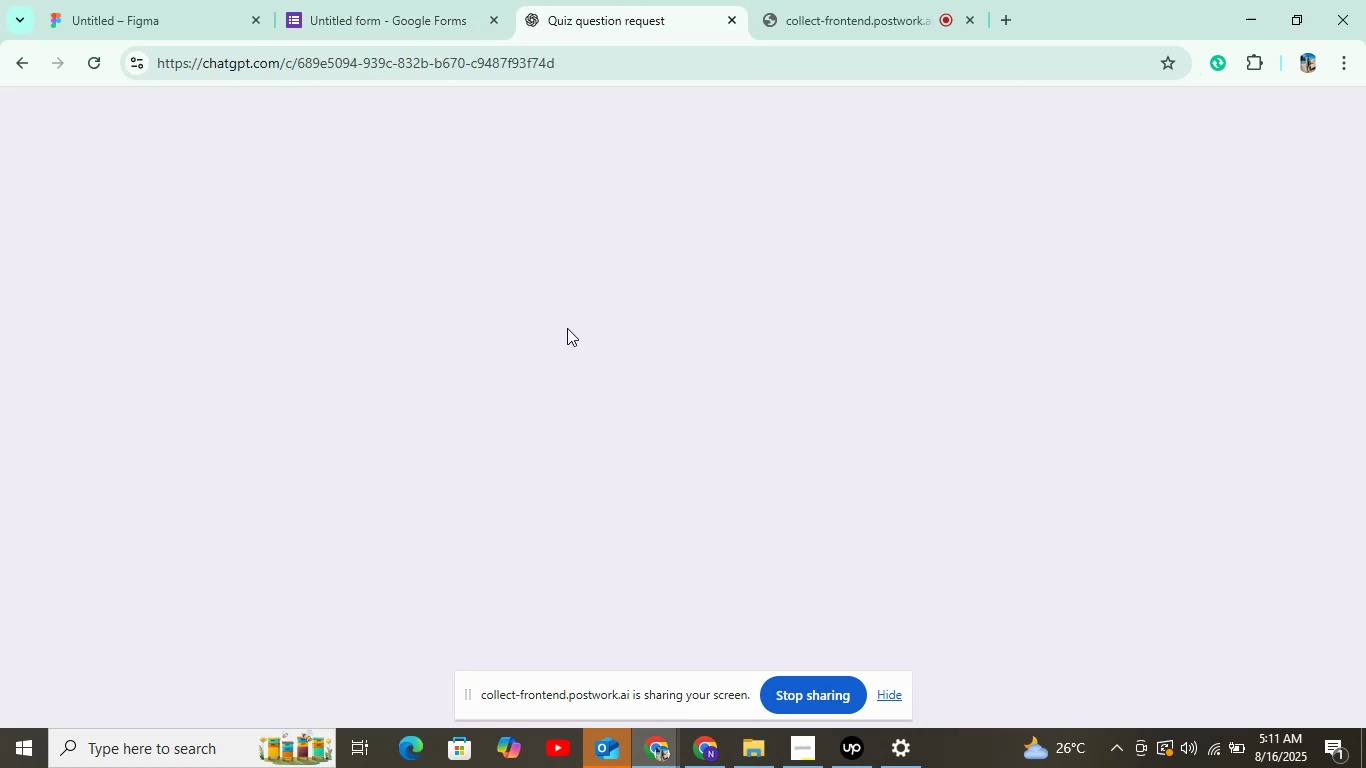 
double_click([516, 347])
 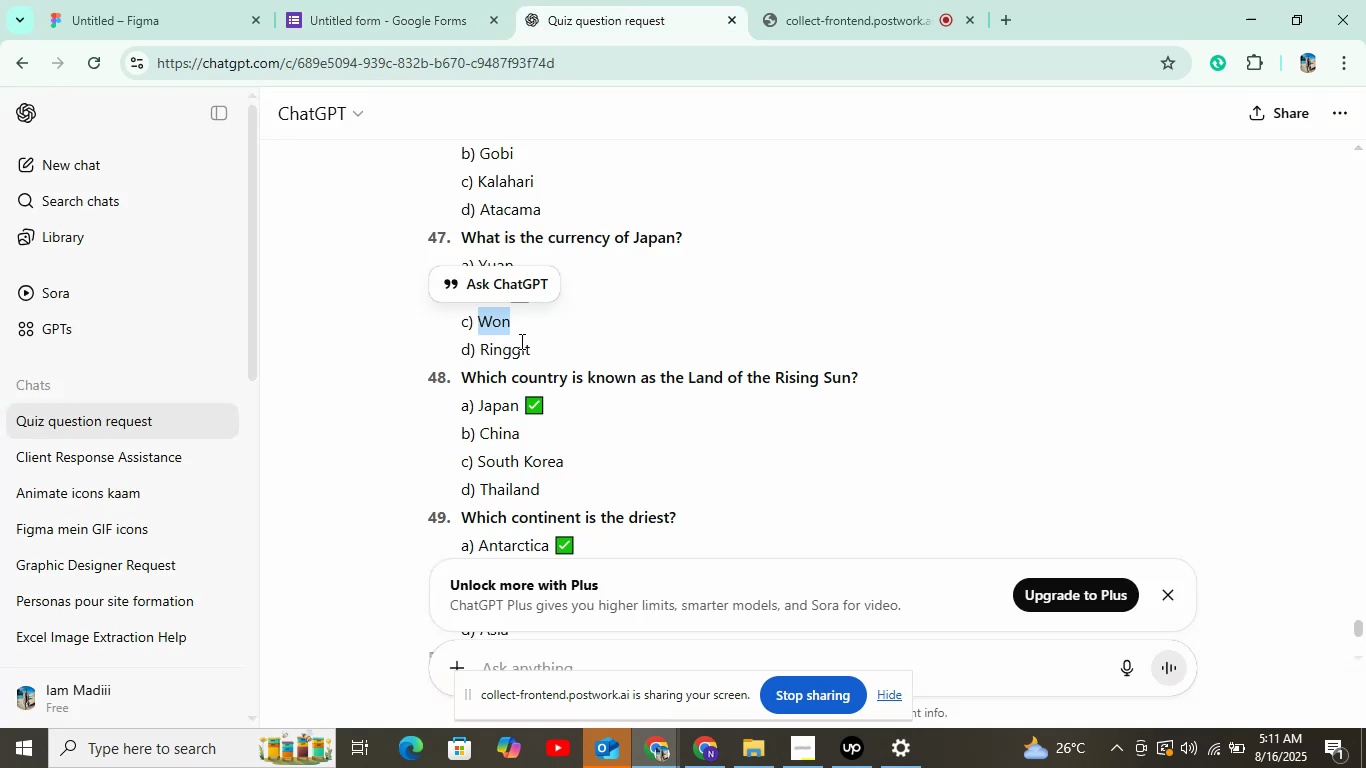 
key(Control+C)
 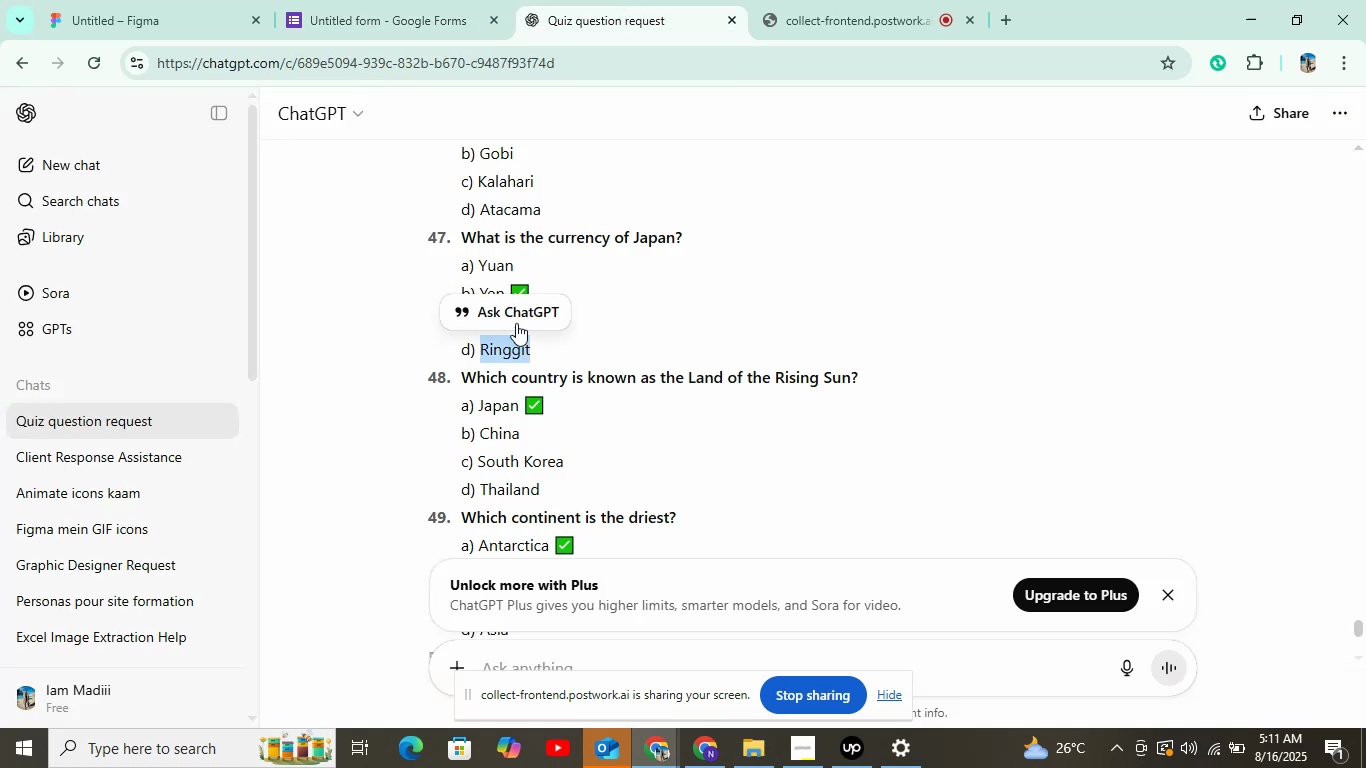 
left_click([417, 0])
 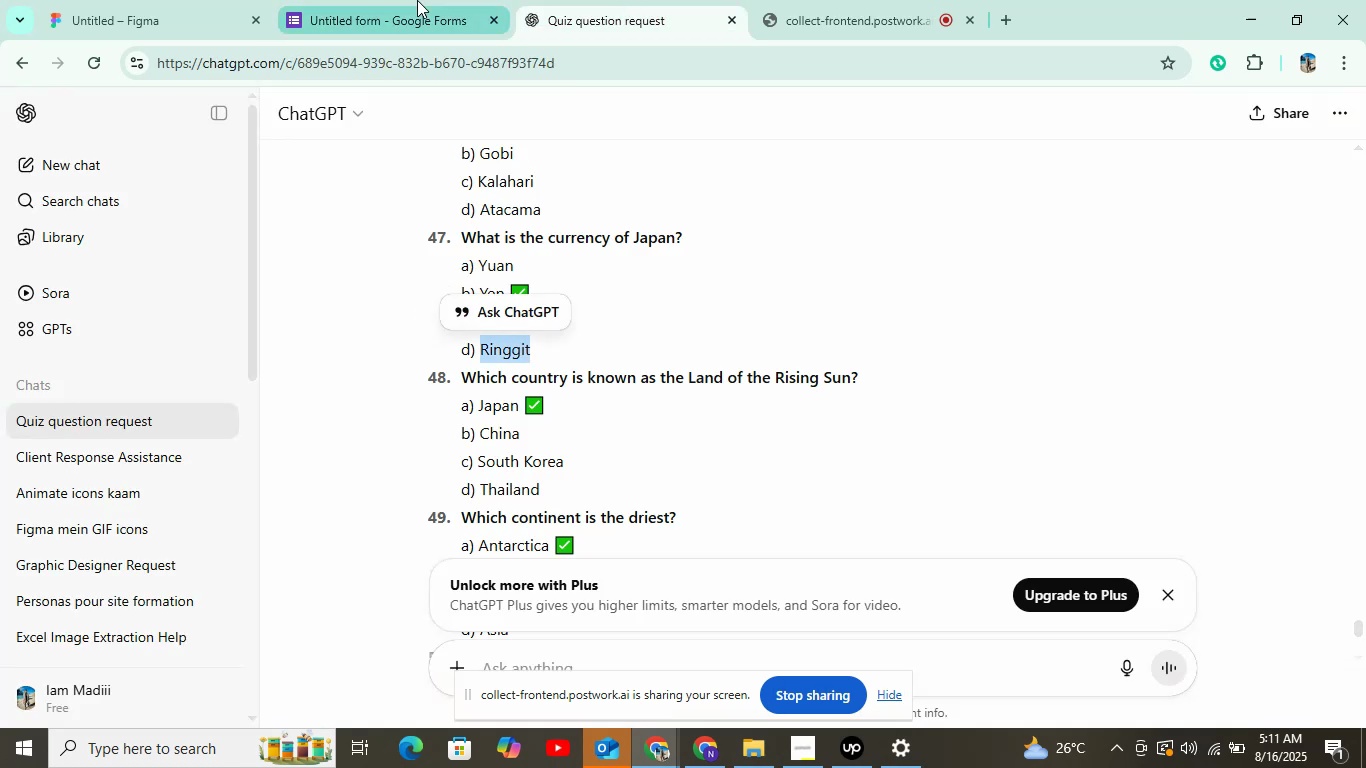 
key(Control+V)
 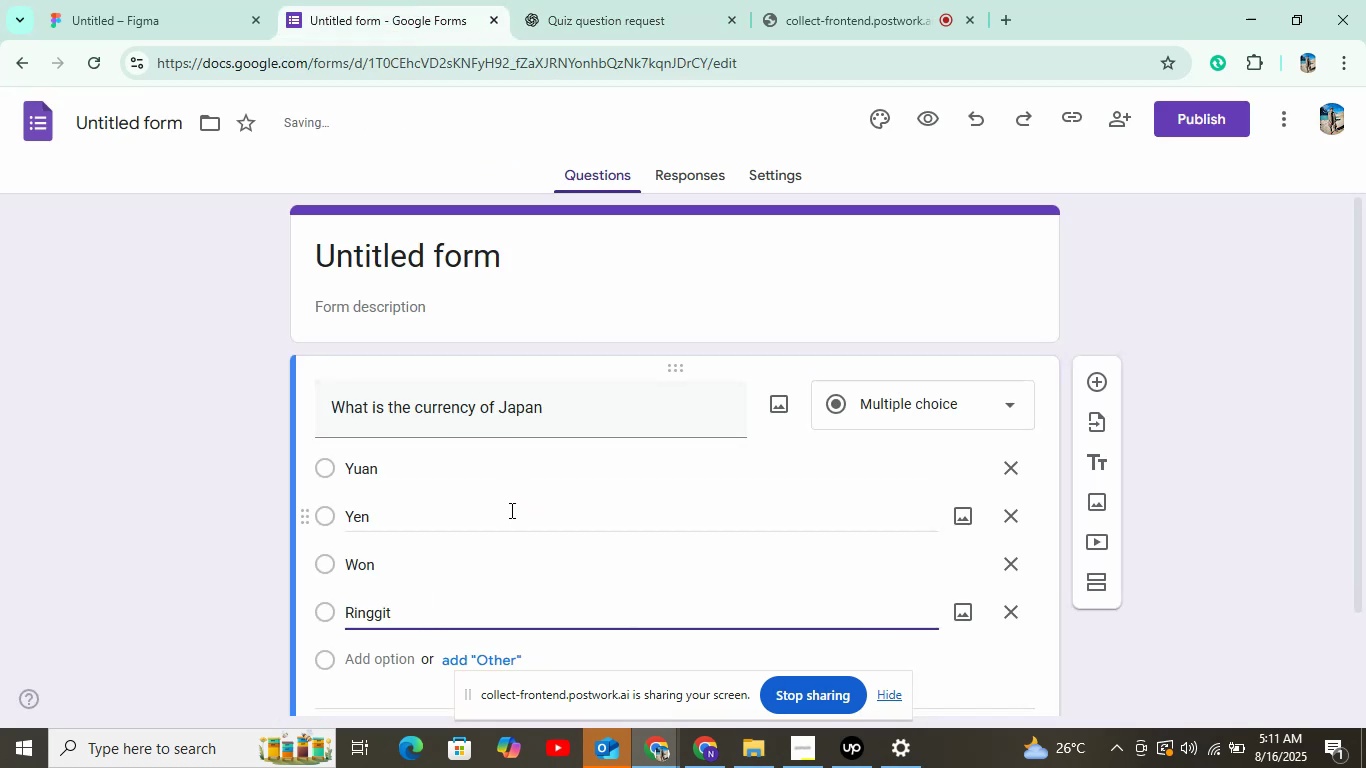 
scroll: coordinate [502, 467], scroll_direction: down, amount: 4.0
 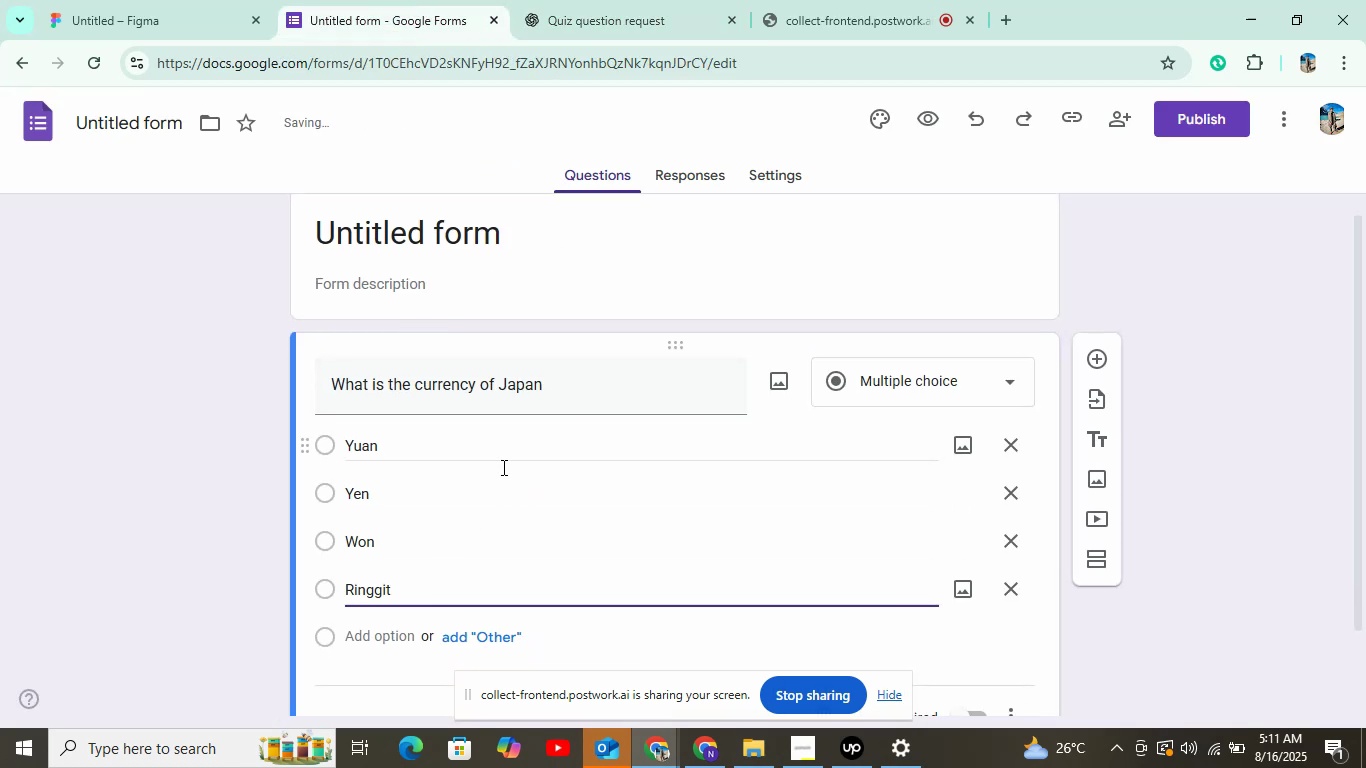 
left_click([784, 166])
 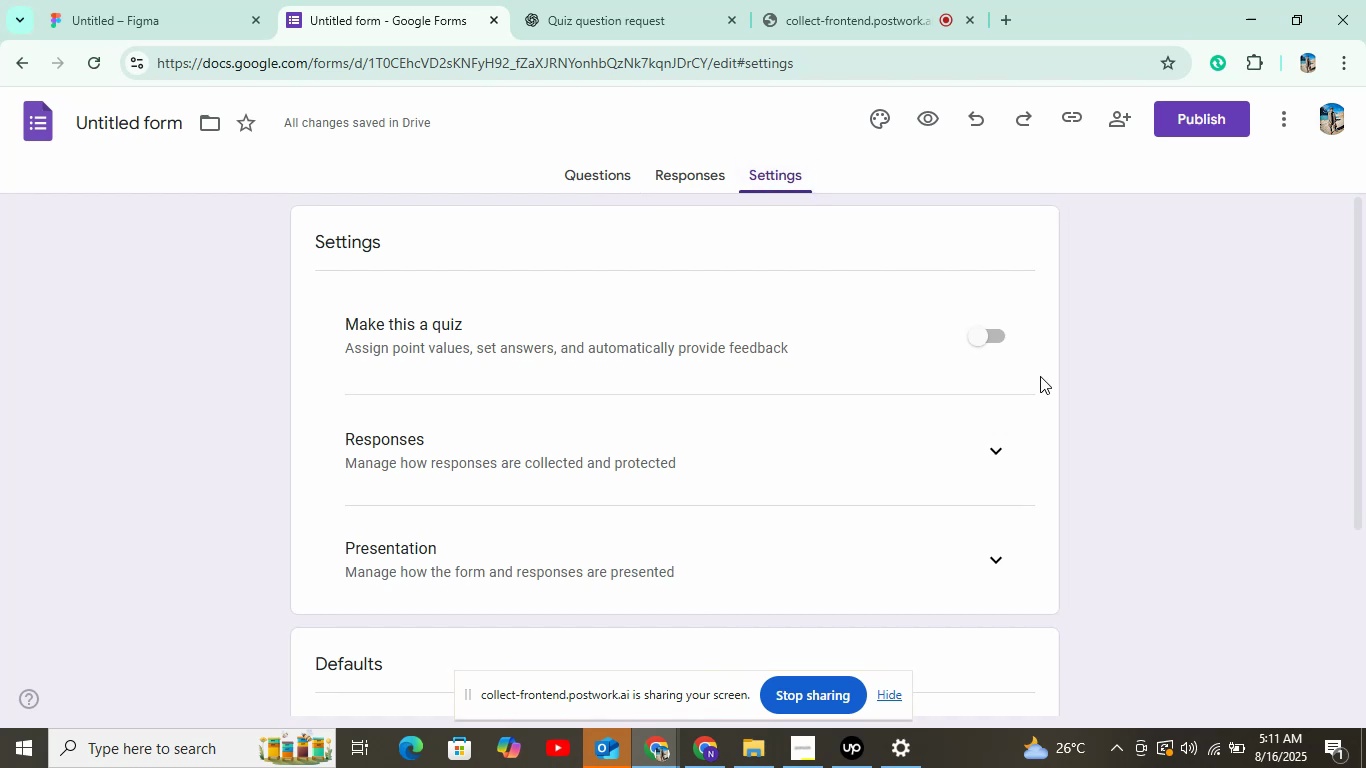 
double_click([972, 331])
 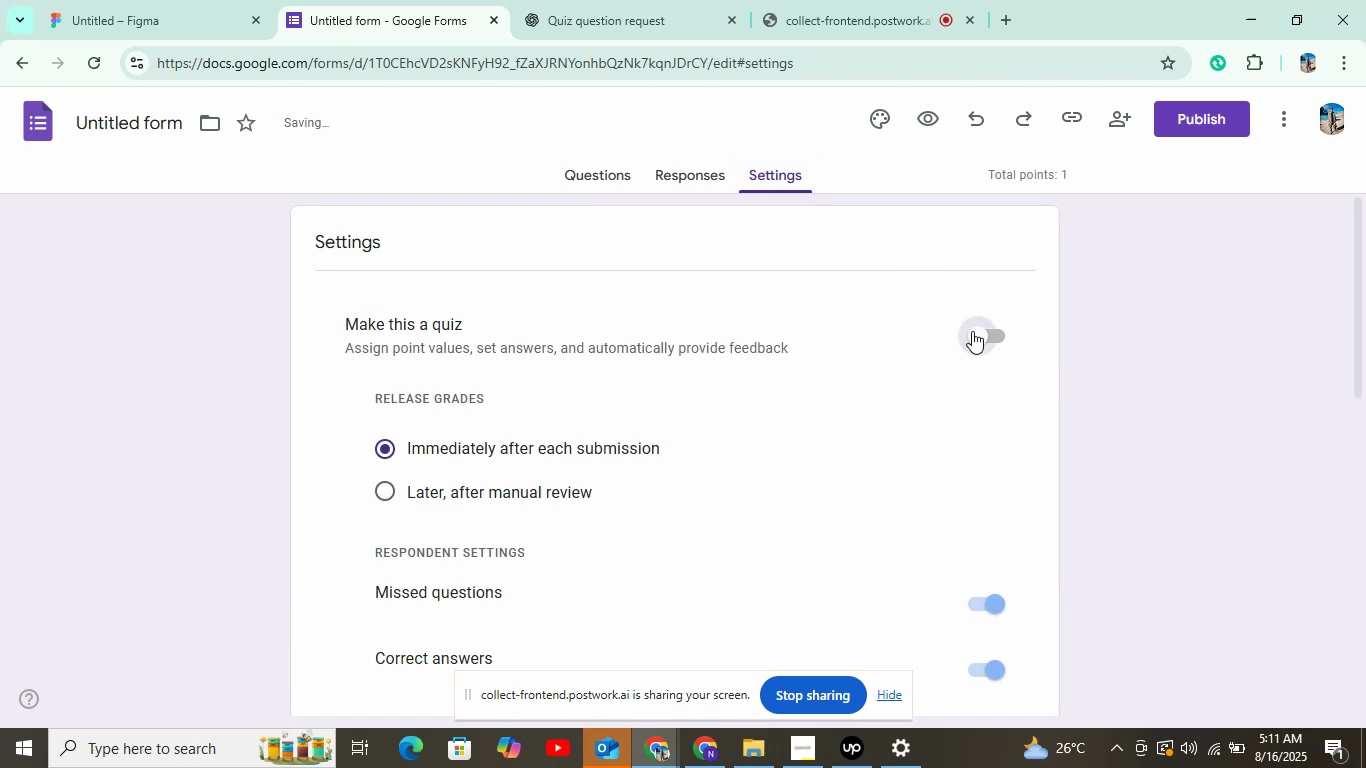 
left_click([613, 172])
 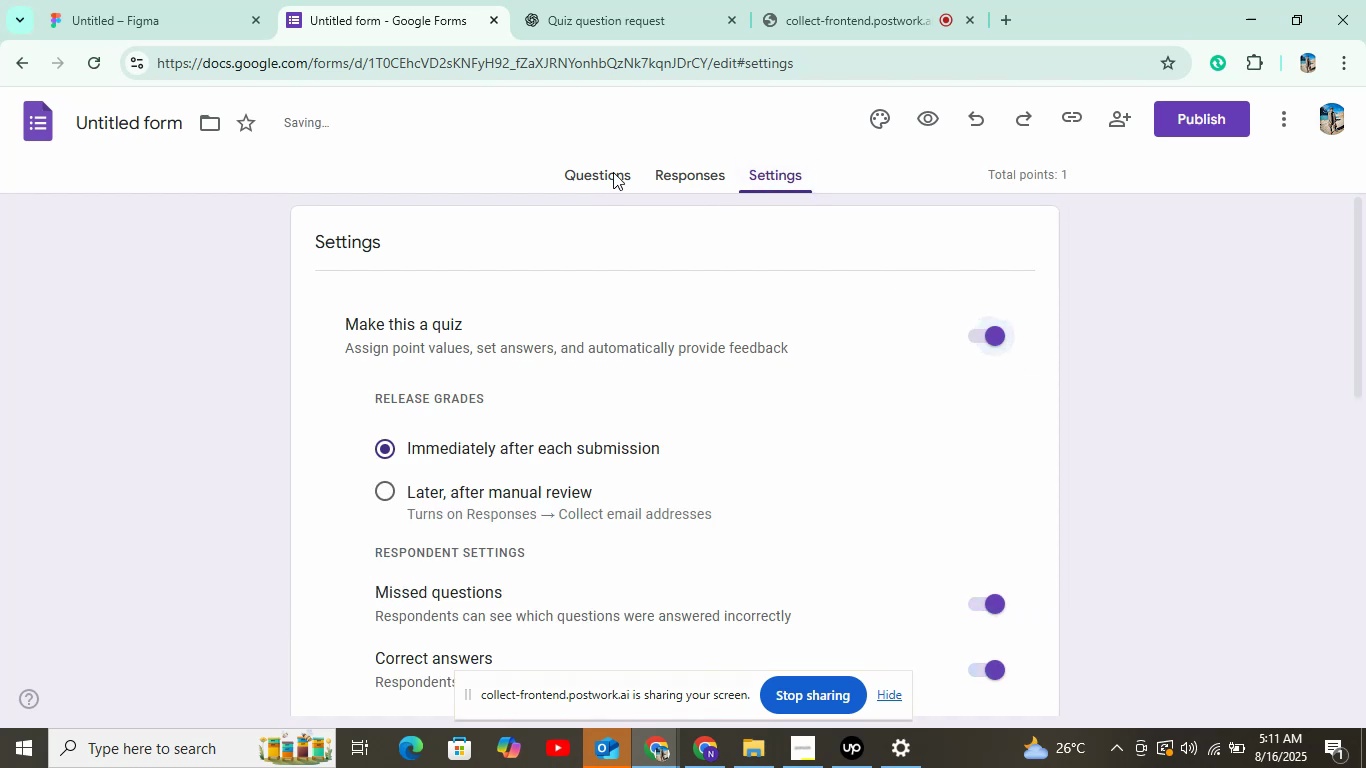 
scroll: coordinate [556, 458], scroll_direction: down, amount: 6.0
 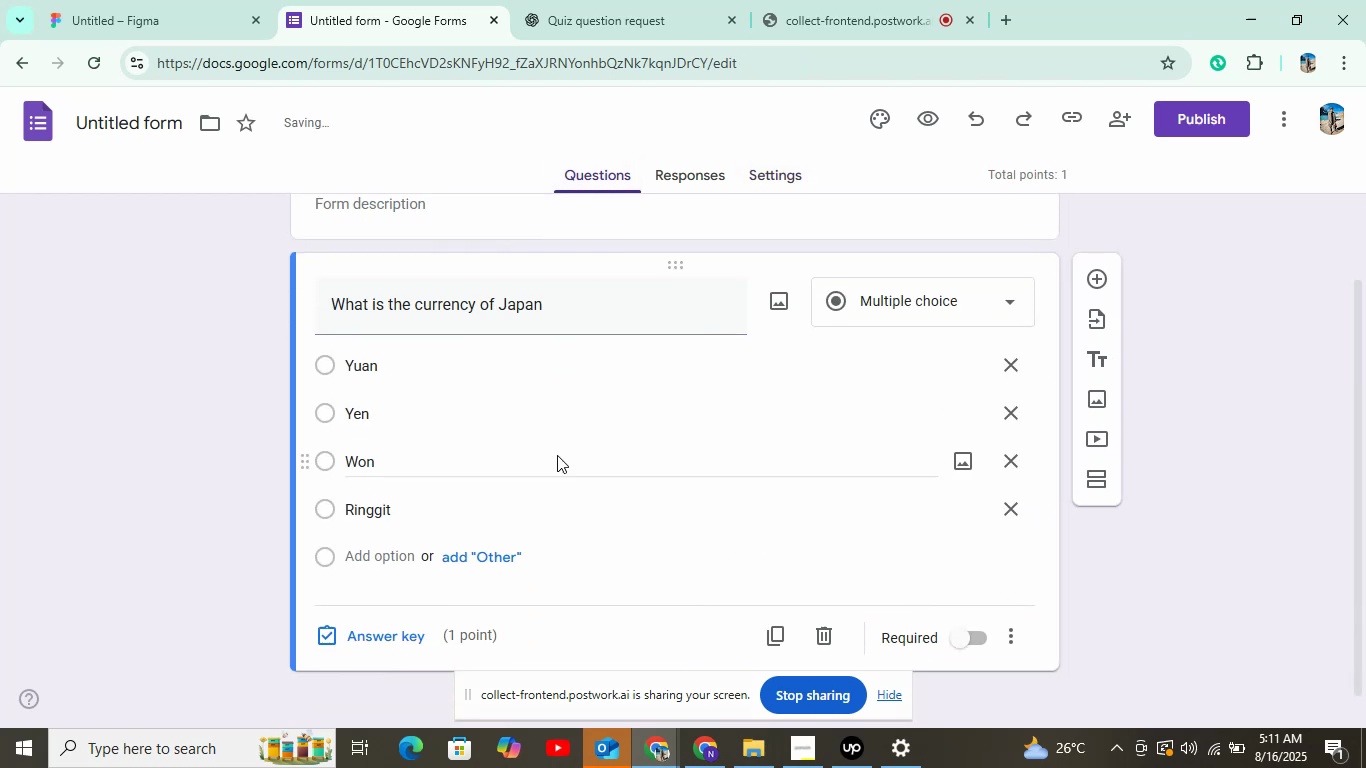 
left_click([386, 622])
 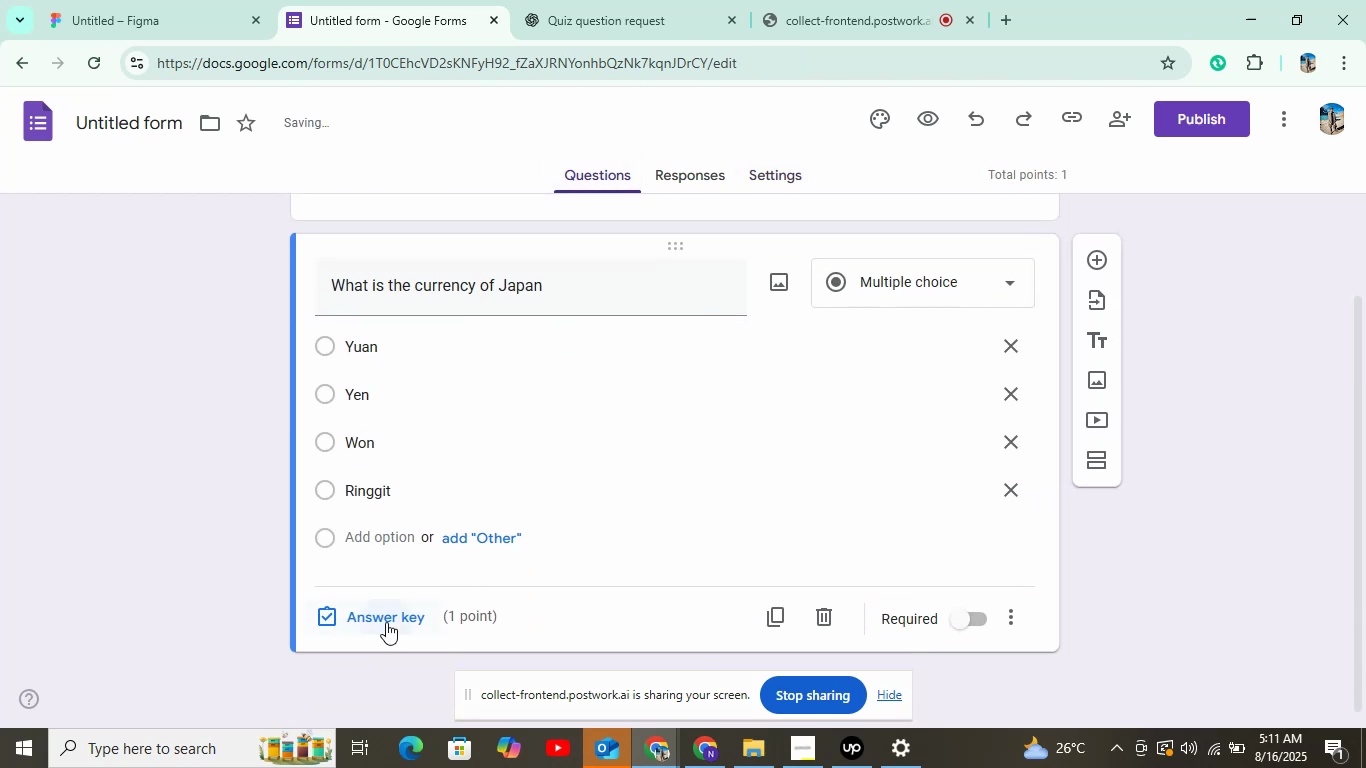 
left_click([391, 457])
 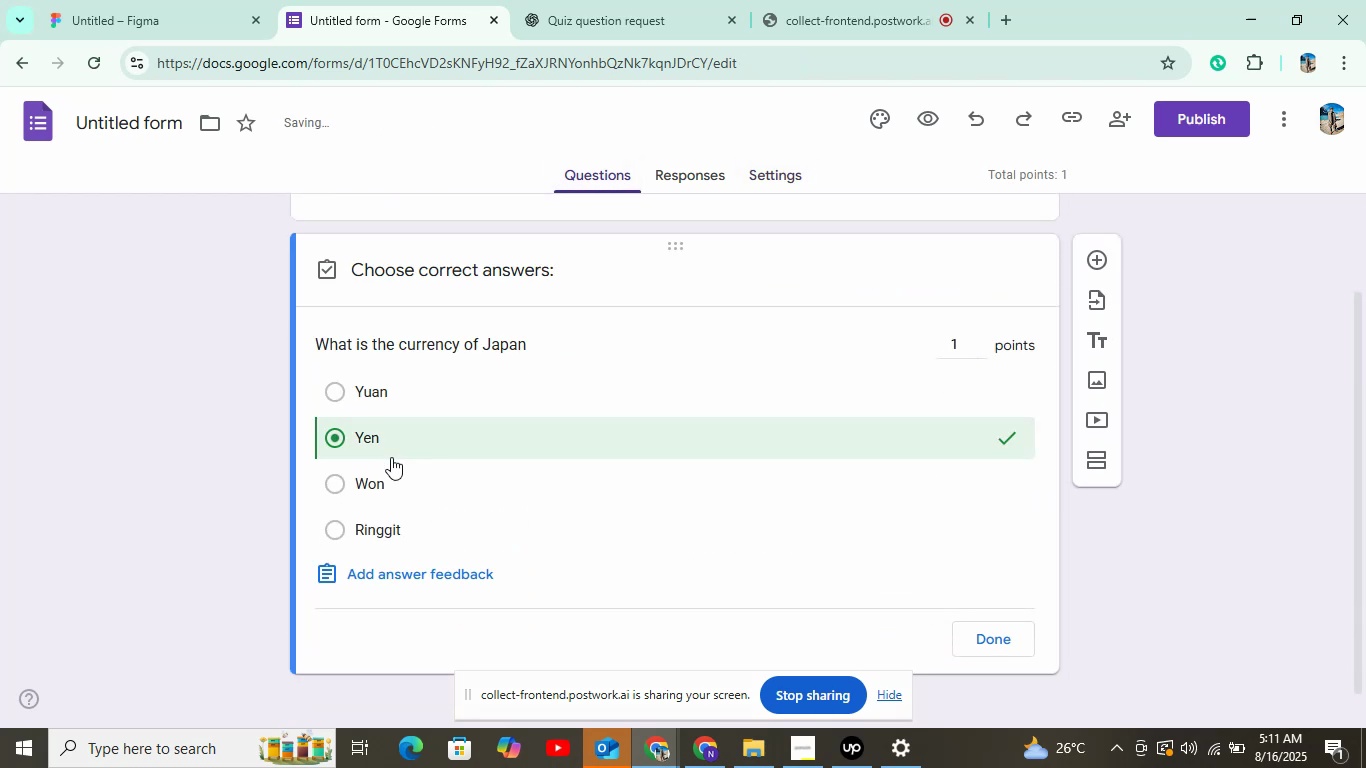 
left_click([1010, 652])
 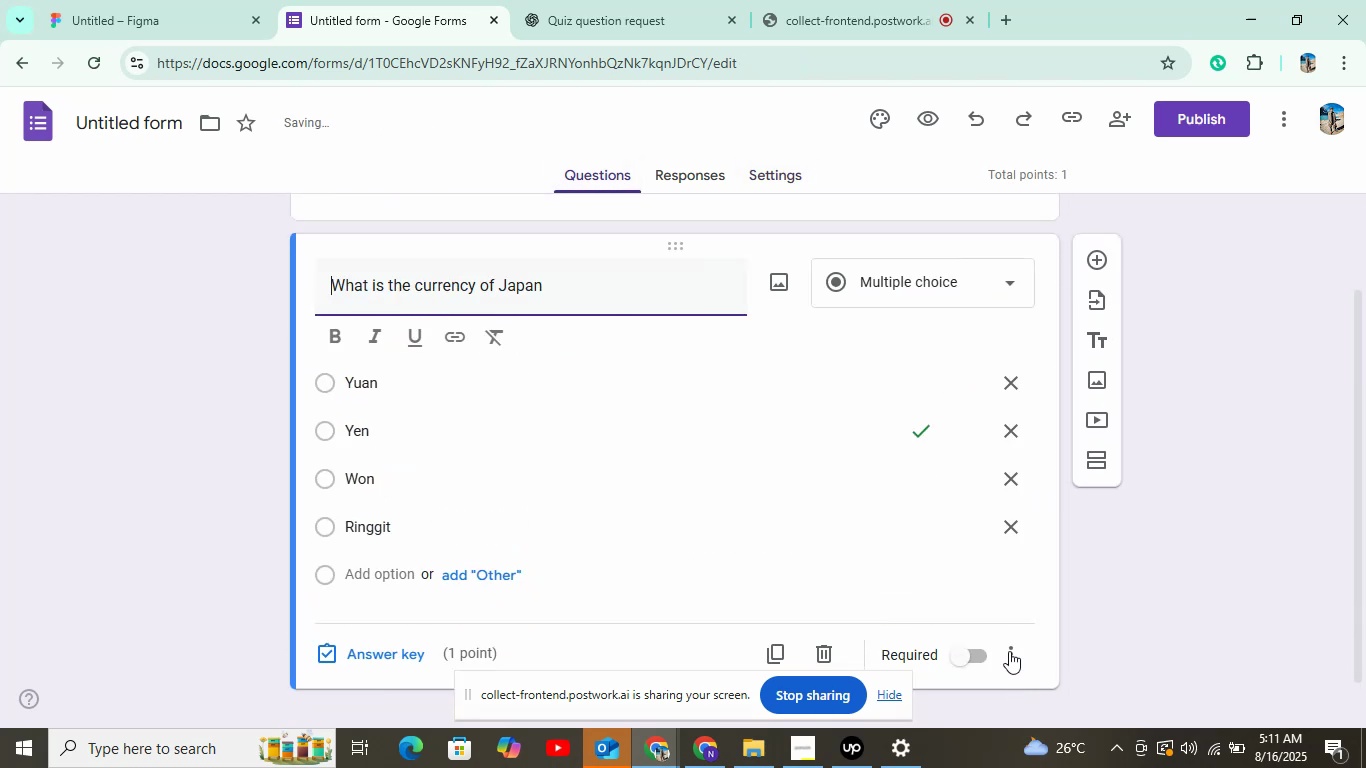 
left_click([969, 657])
 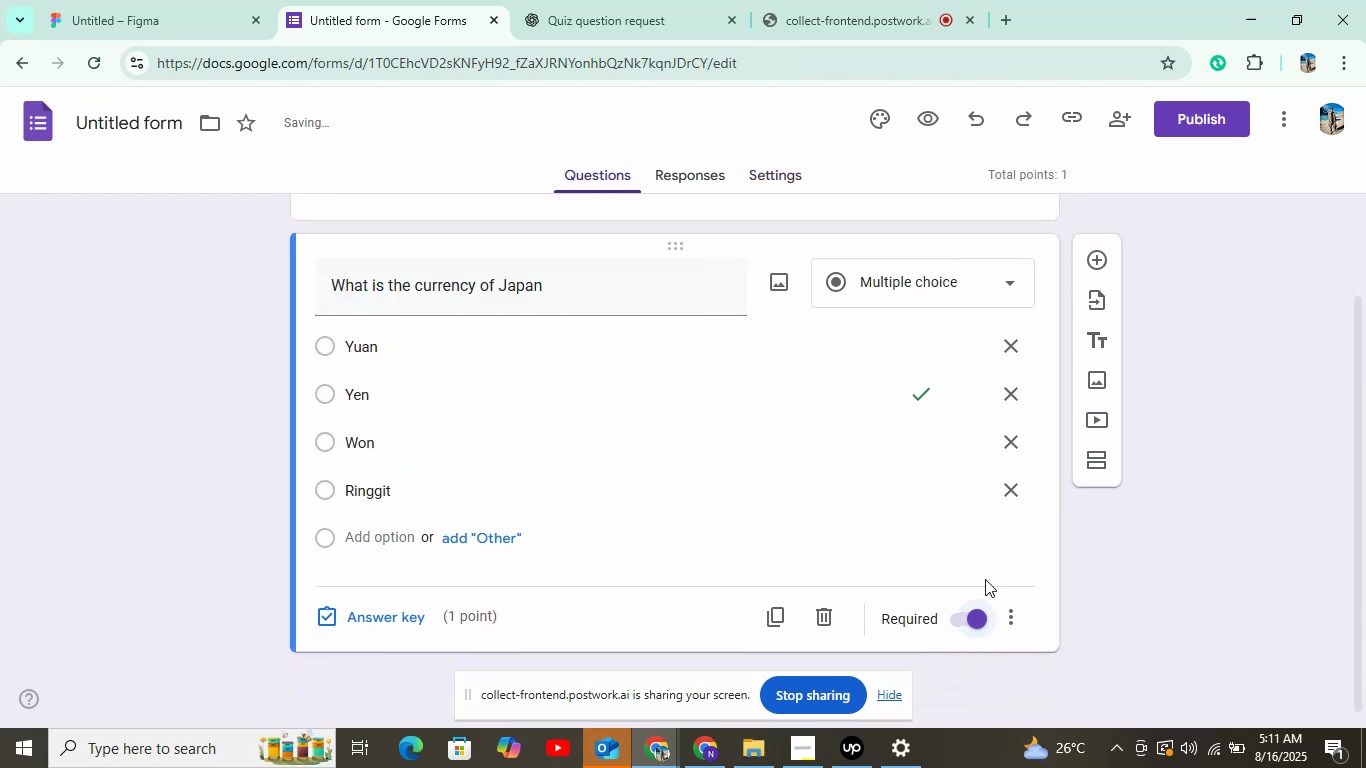 
left_click([1087, 267])
 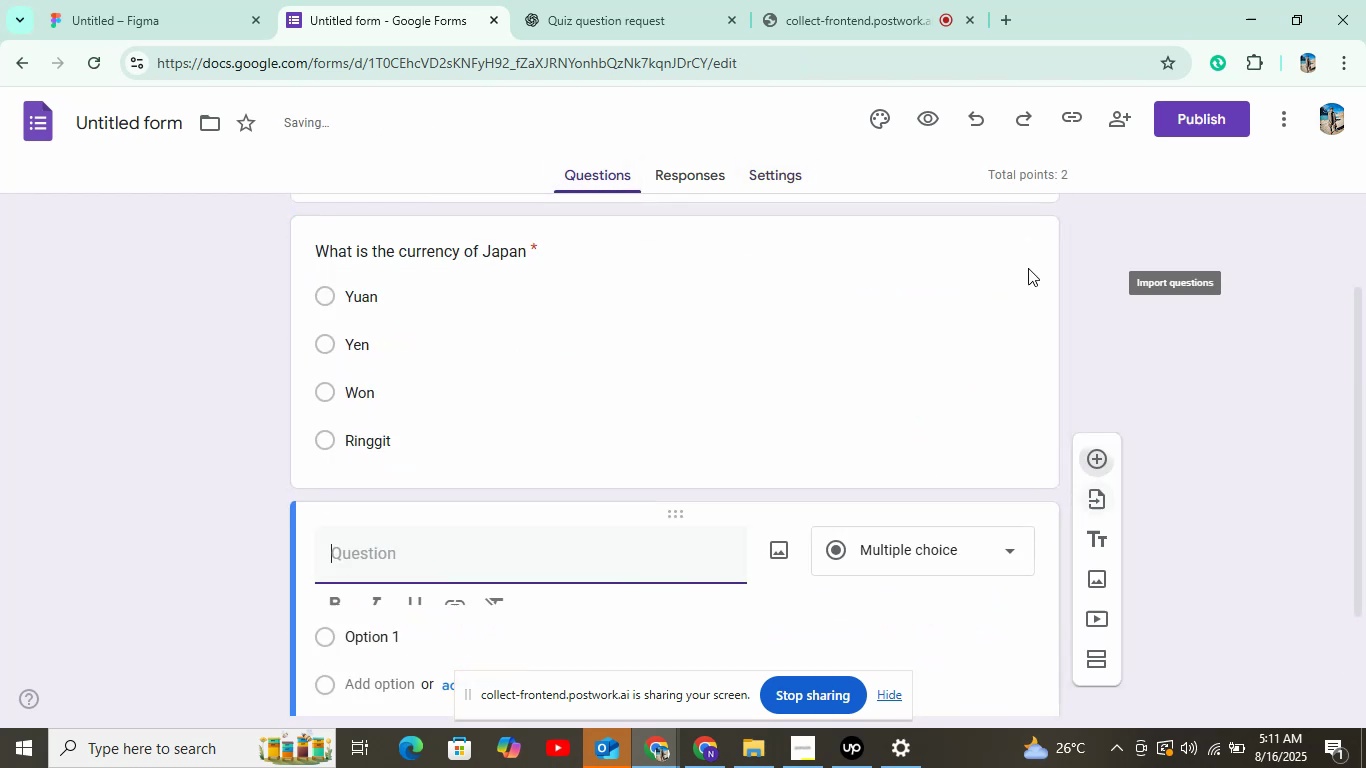 
left_click([568, 0])
 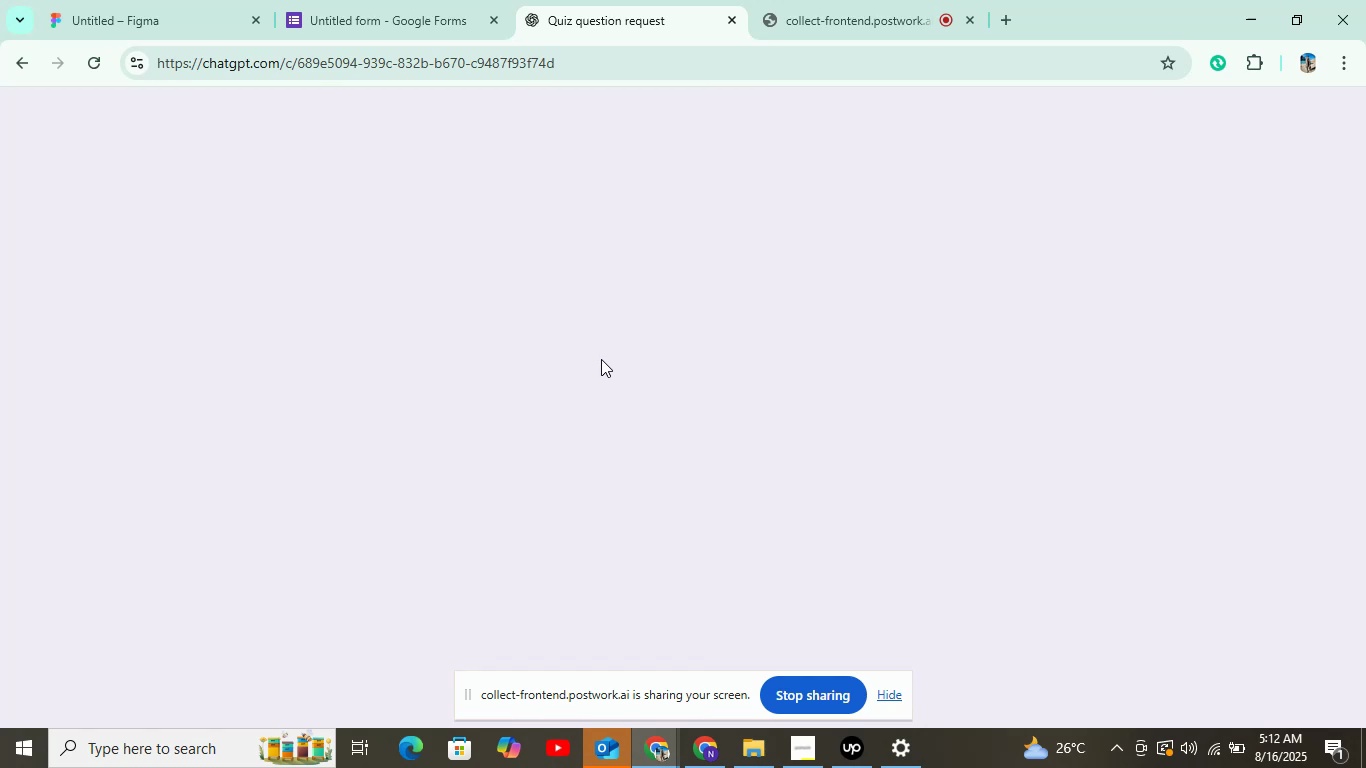 
scroll: coordinate [541, 344], scroll_direction: down, amount: 1.0
 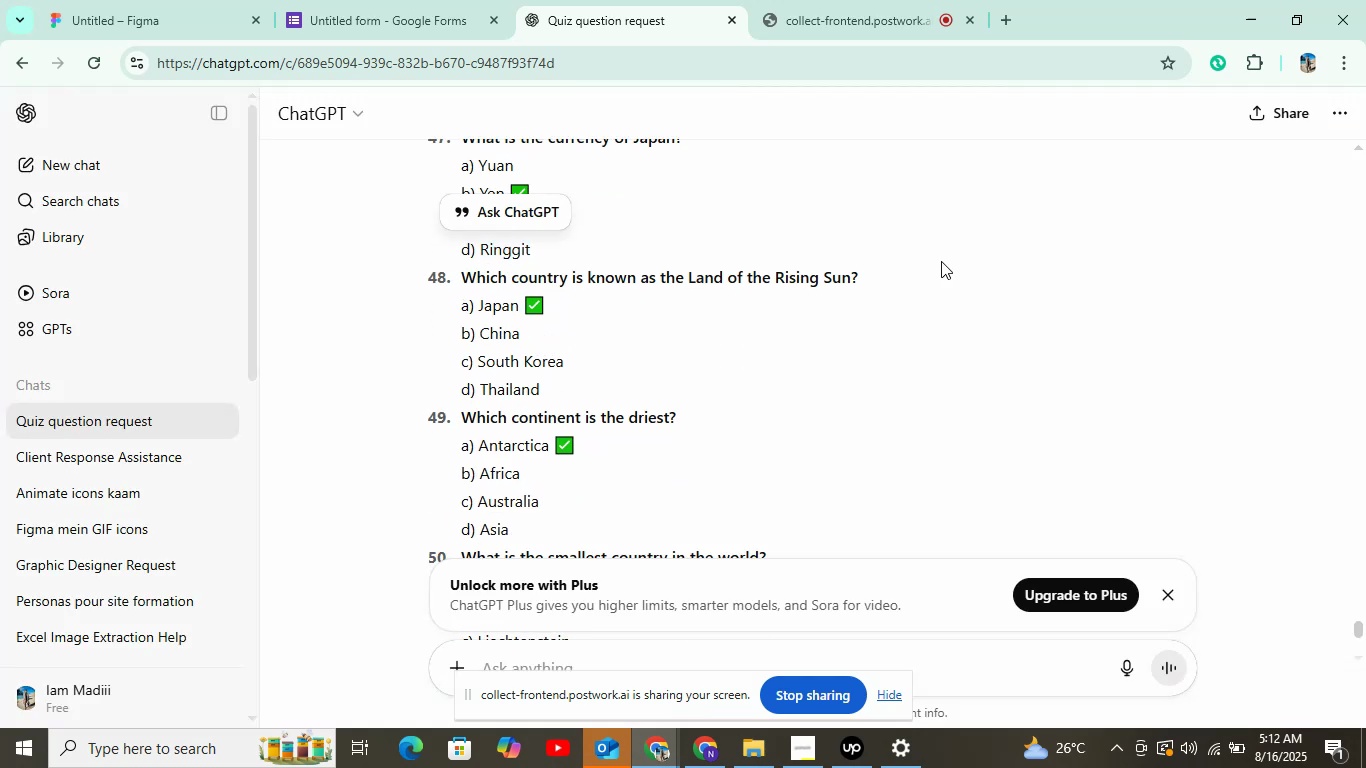 
key(Control+C)
 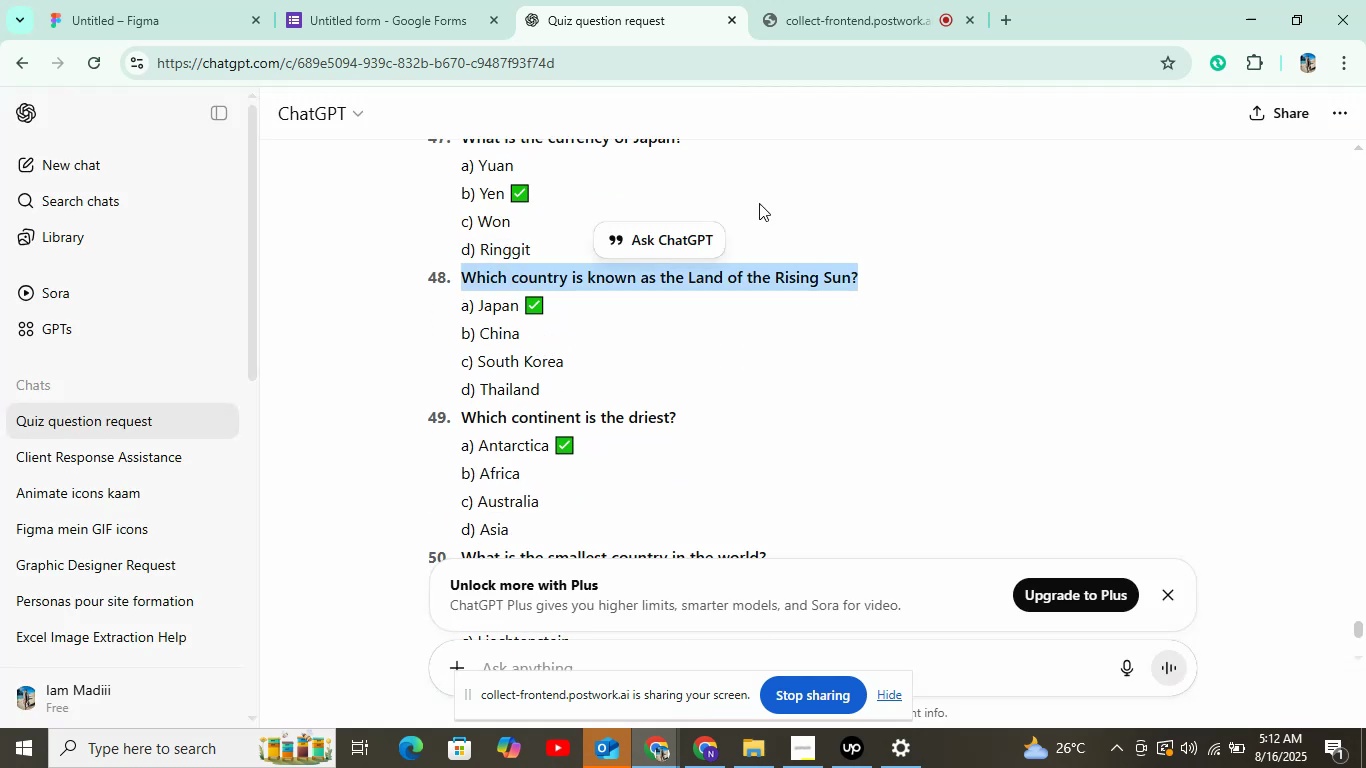 
left_click([404, 18])
 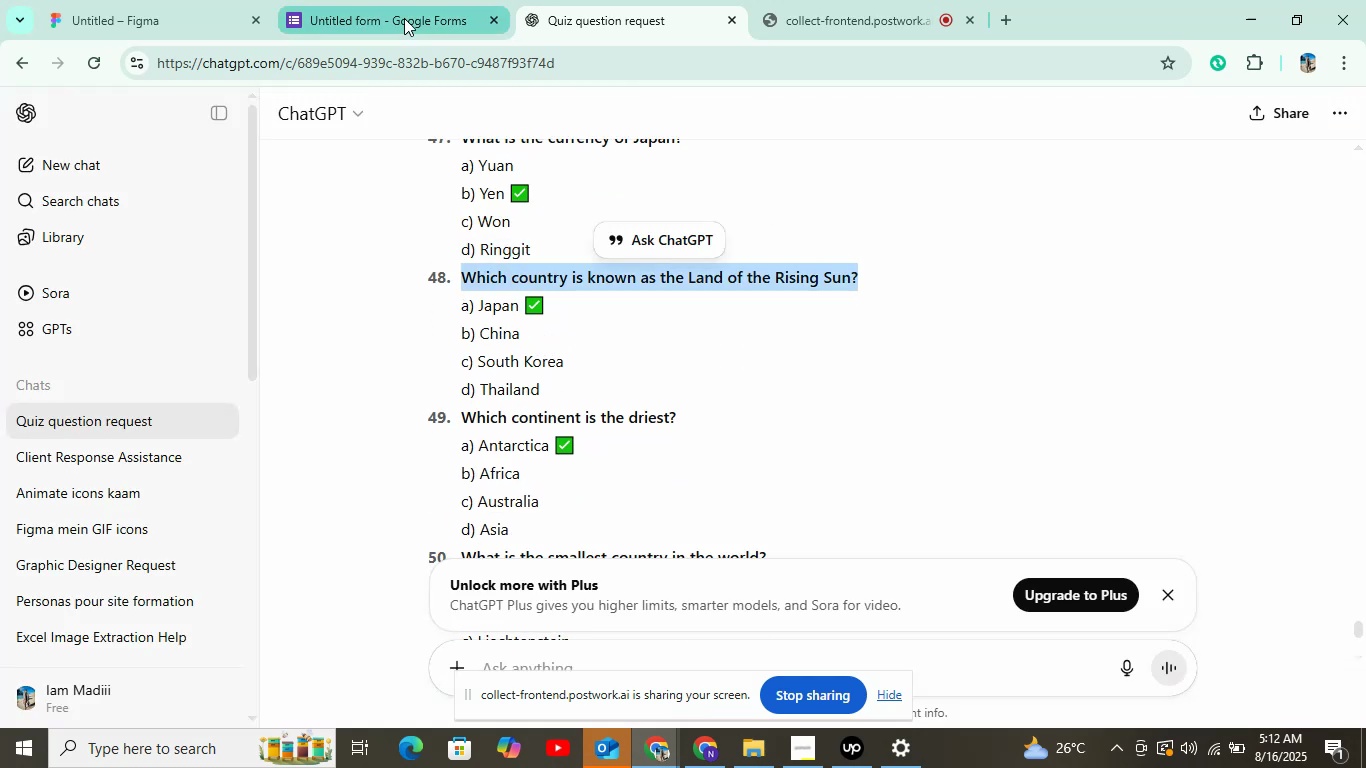 
key(Control+V)
 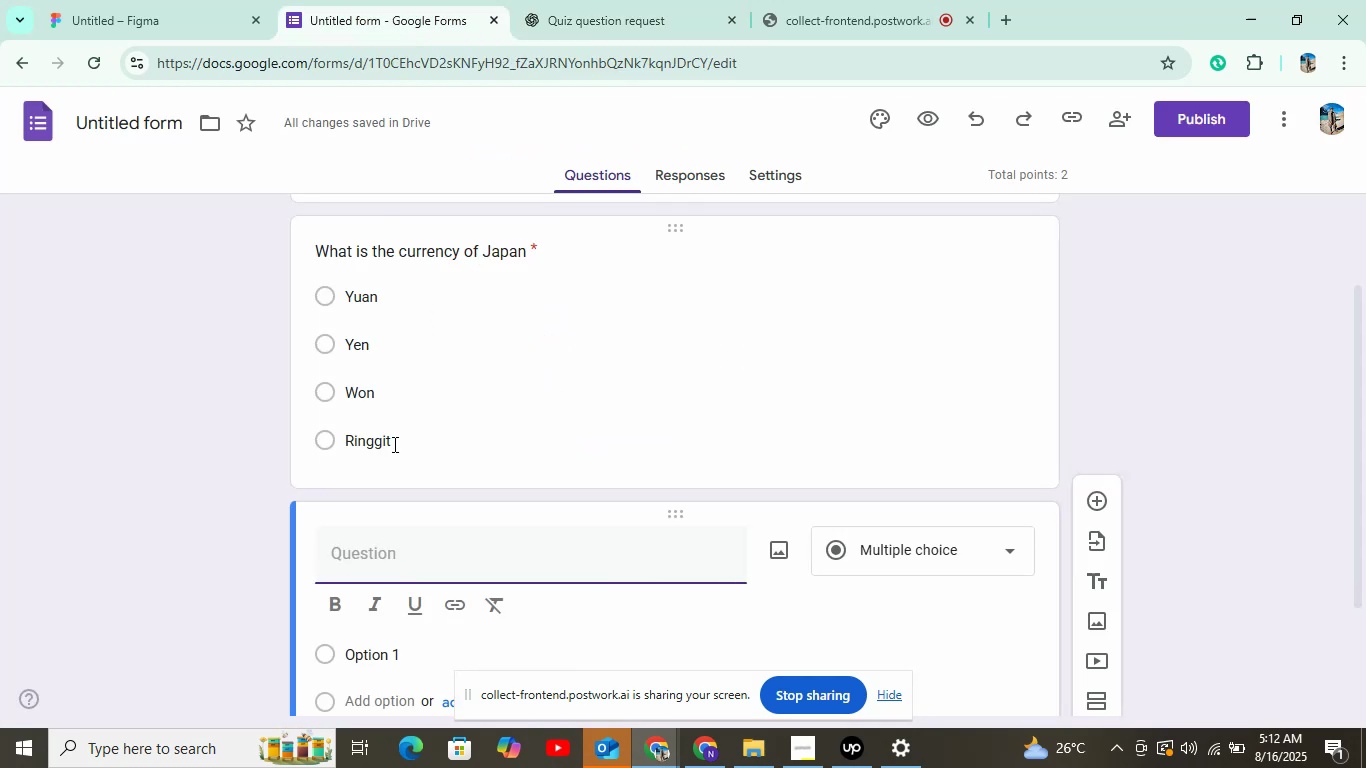 
scroll: coordinate [395, 437], scroll_direction: down, amount: 4.0
 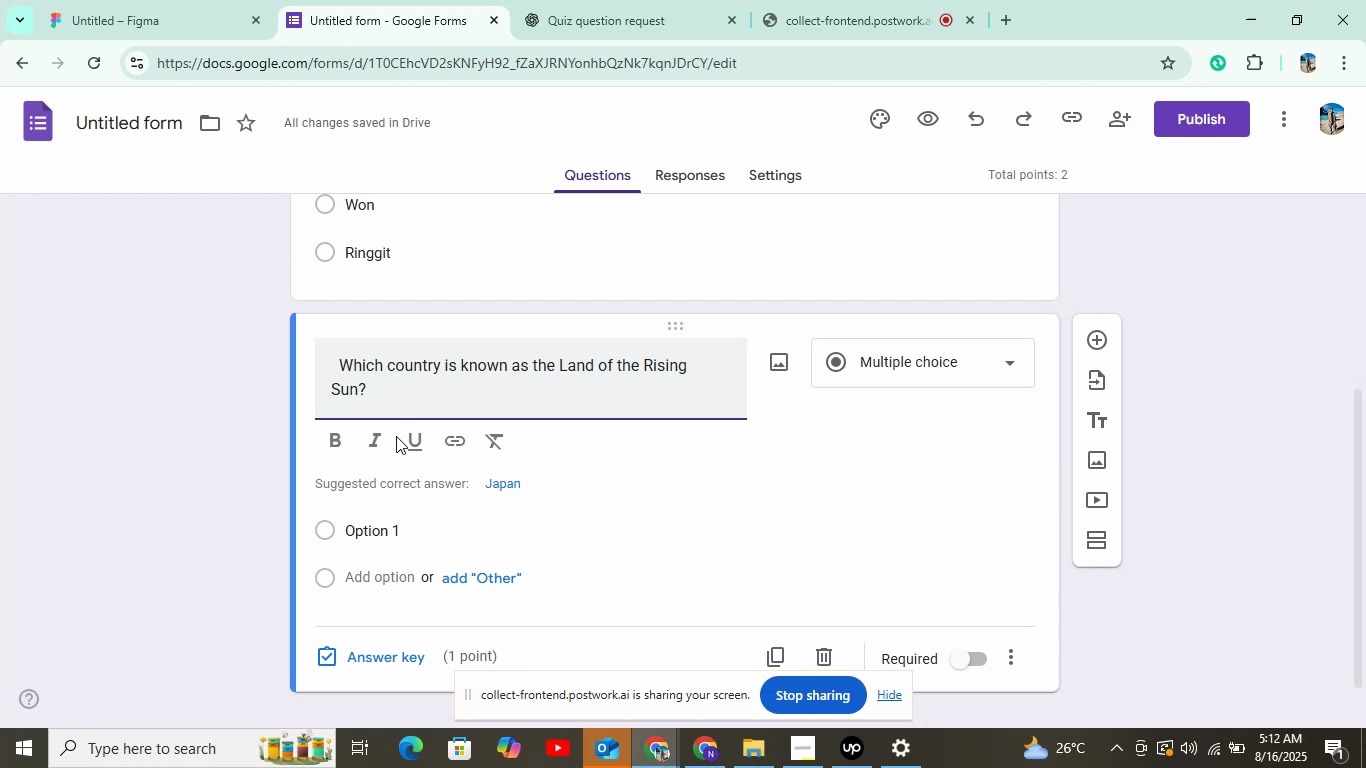 
wait(33.43)
 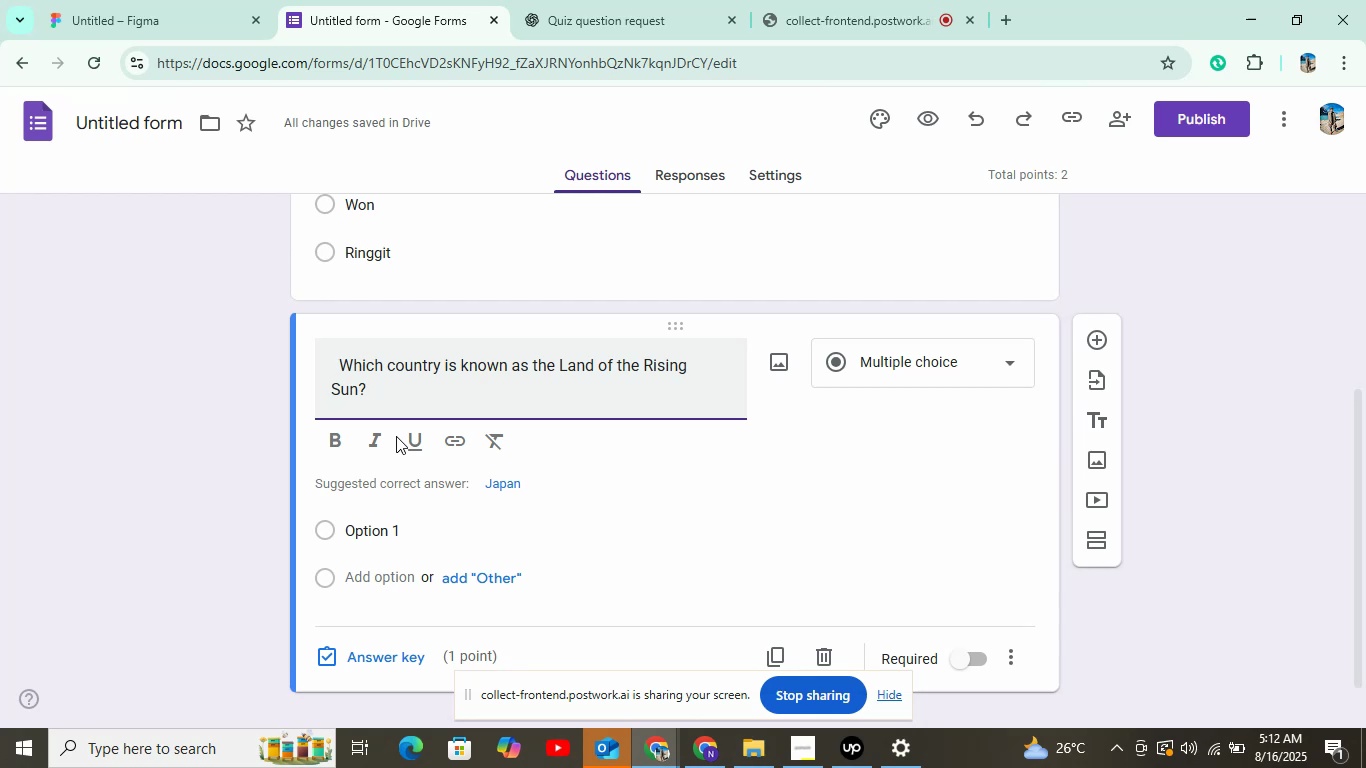 
left_click([592, 0])
 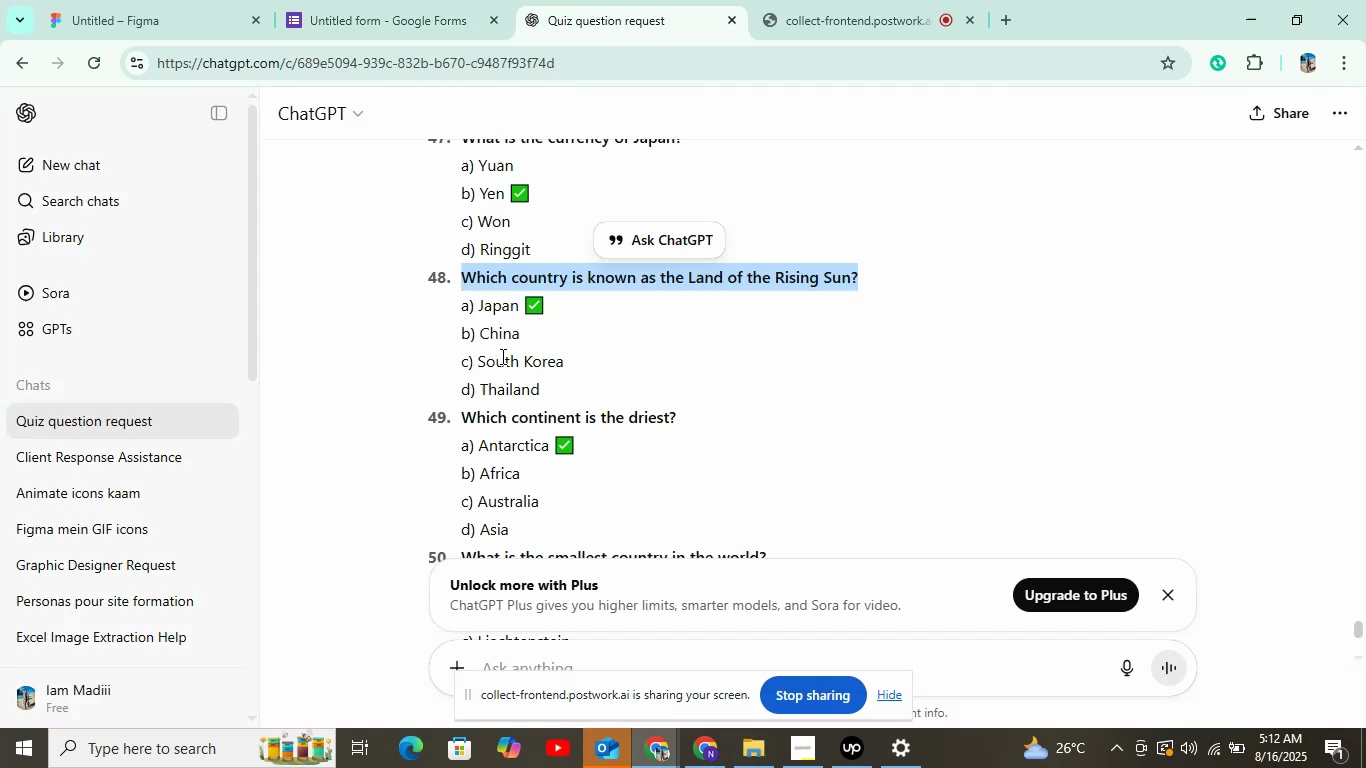 
double_click([495, 311])
 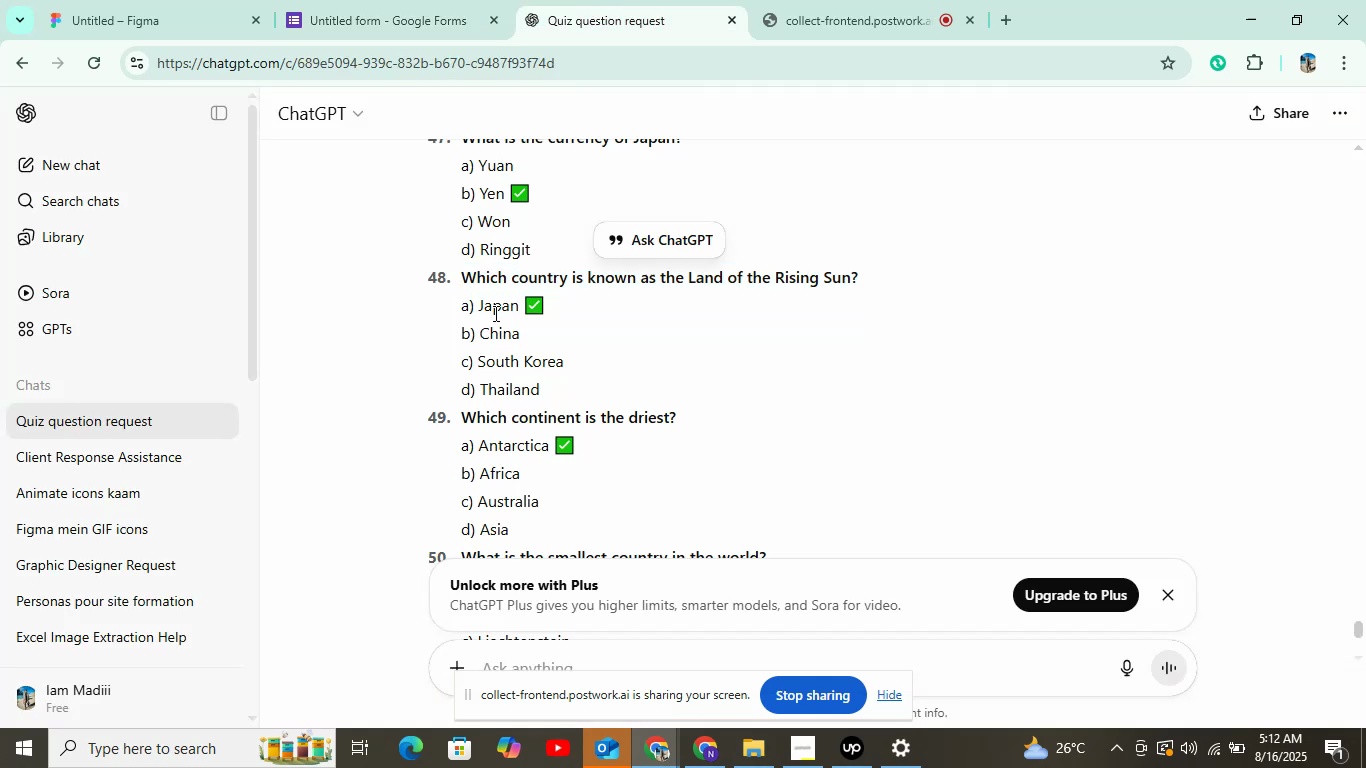 
triple_click([495, 311])
 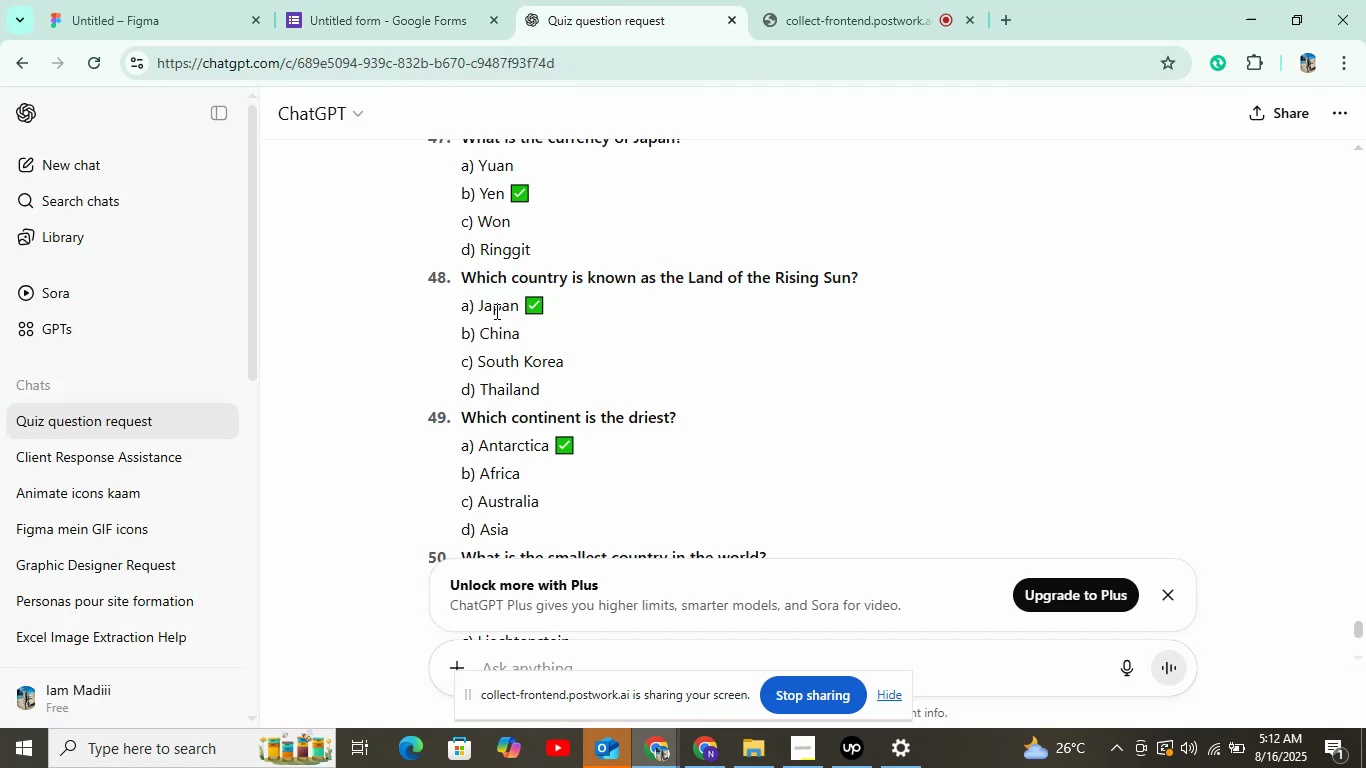 
triple_click([495, 311])
 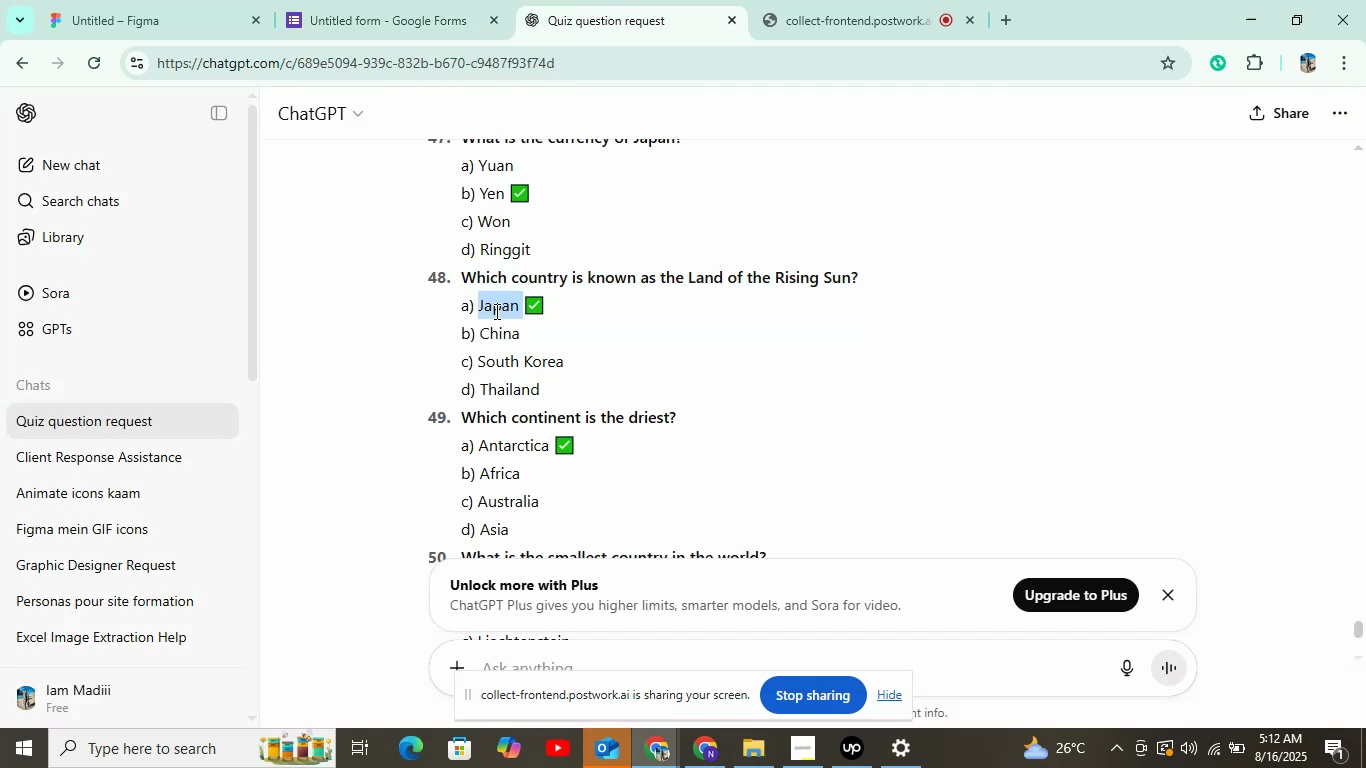 
triple_click([495, 311])
 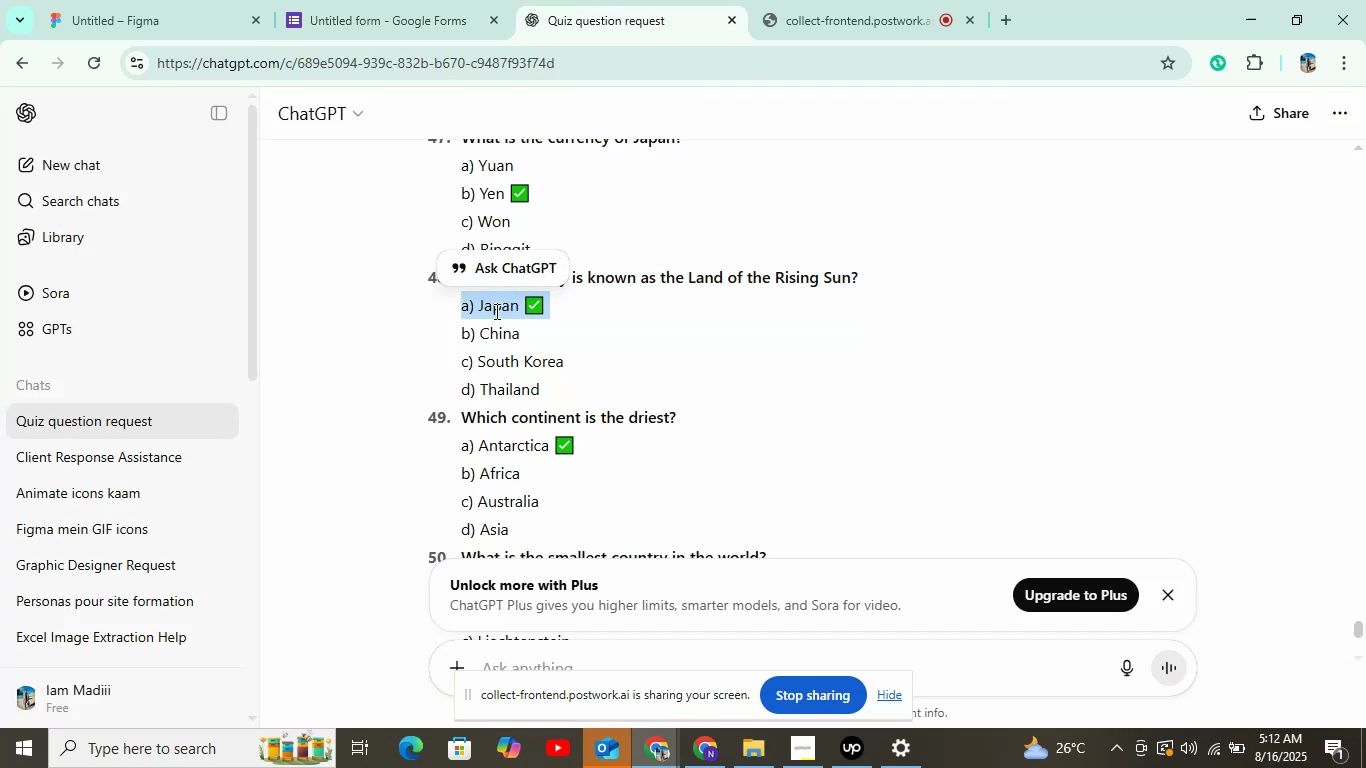 
triple_click([495, 311])
 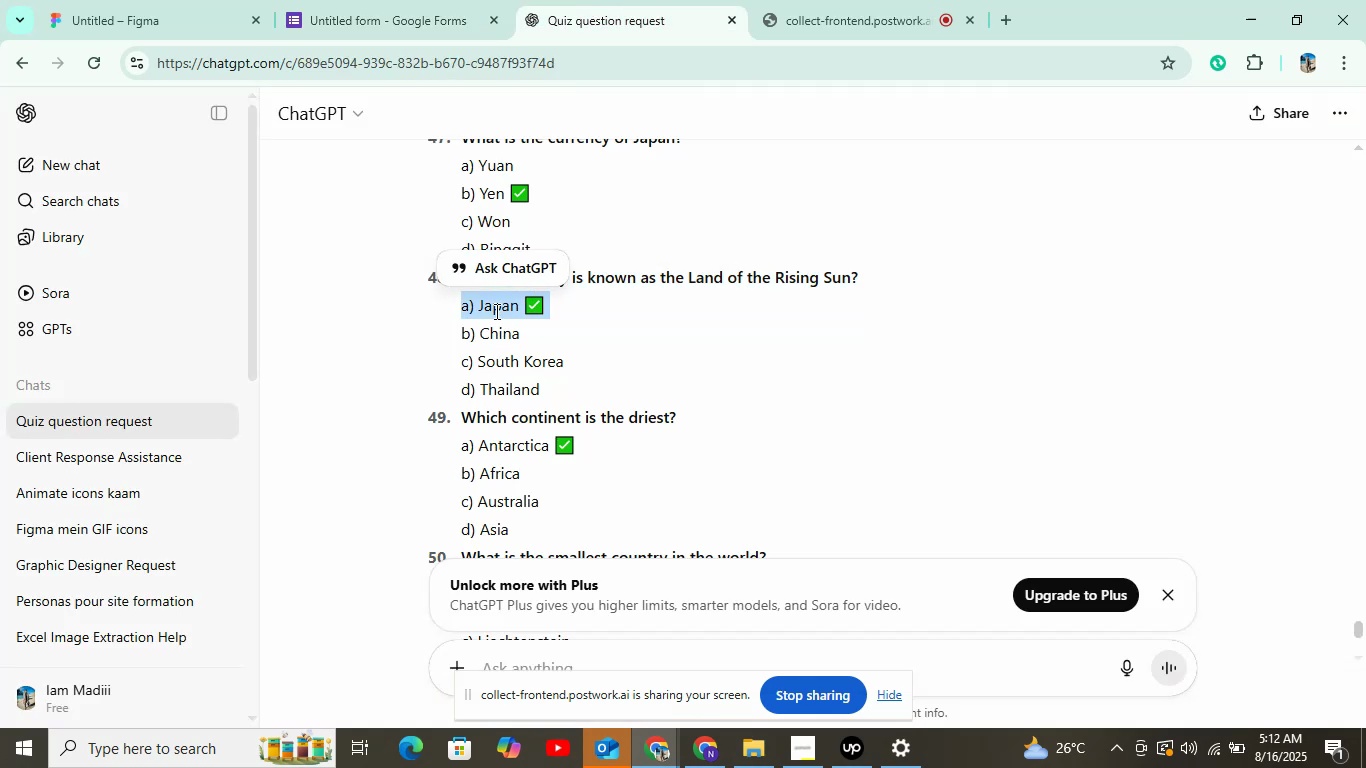 
double_click([495, 311])
 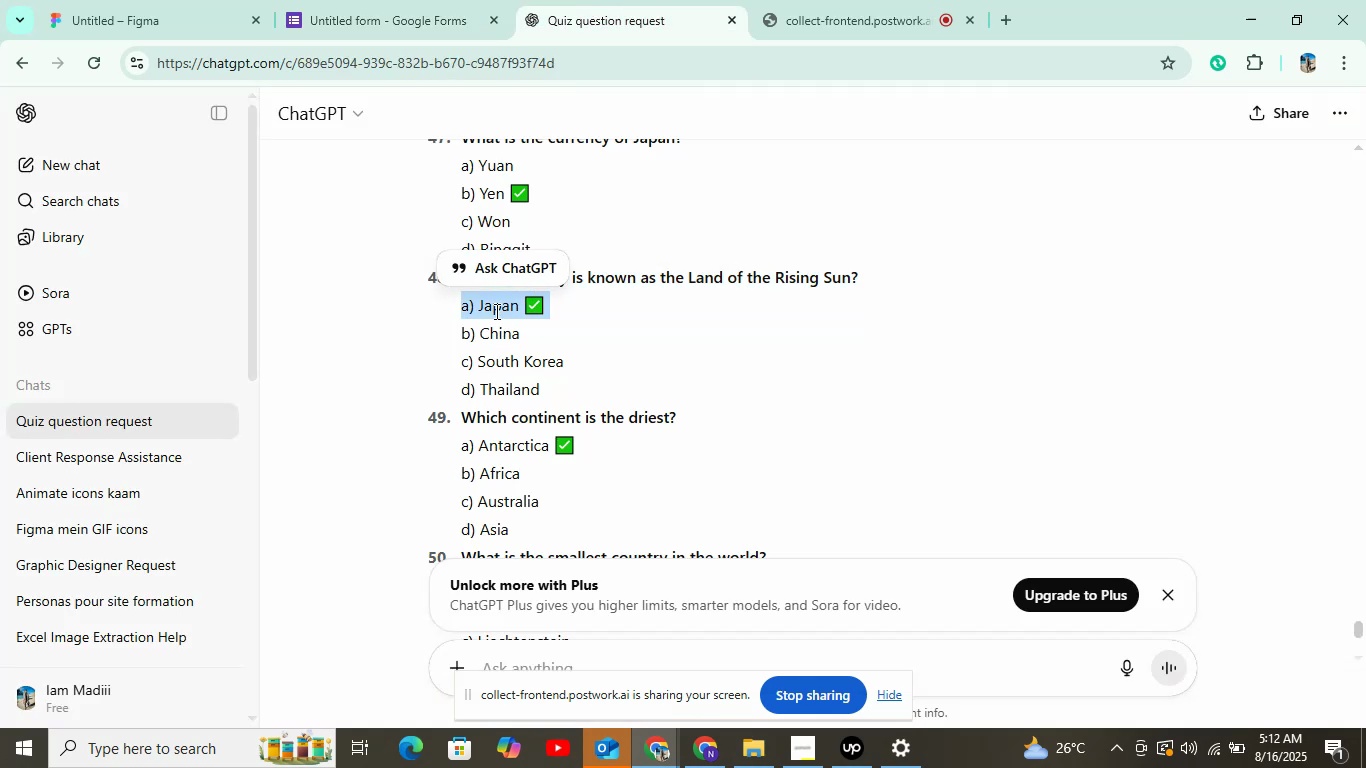 
key(Control+C)
 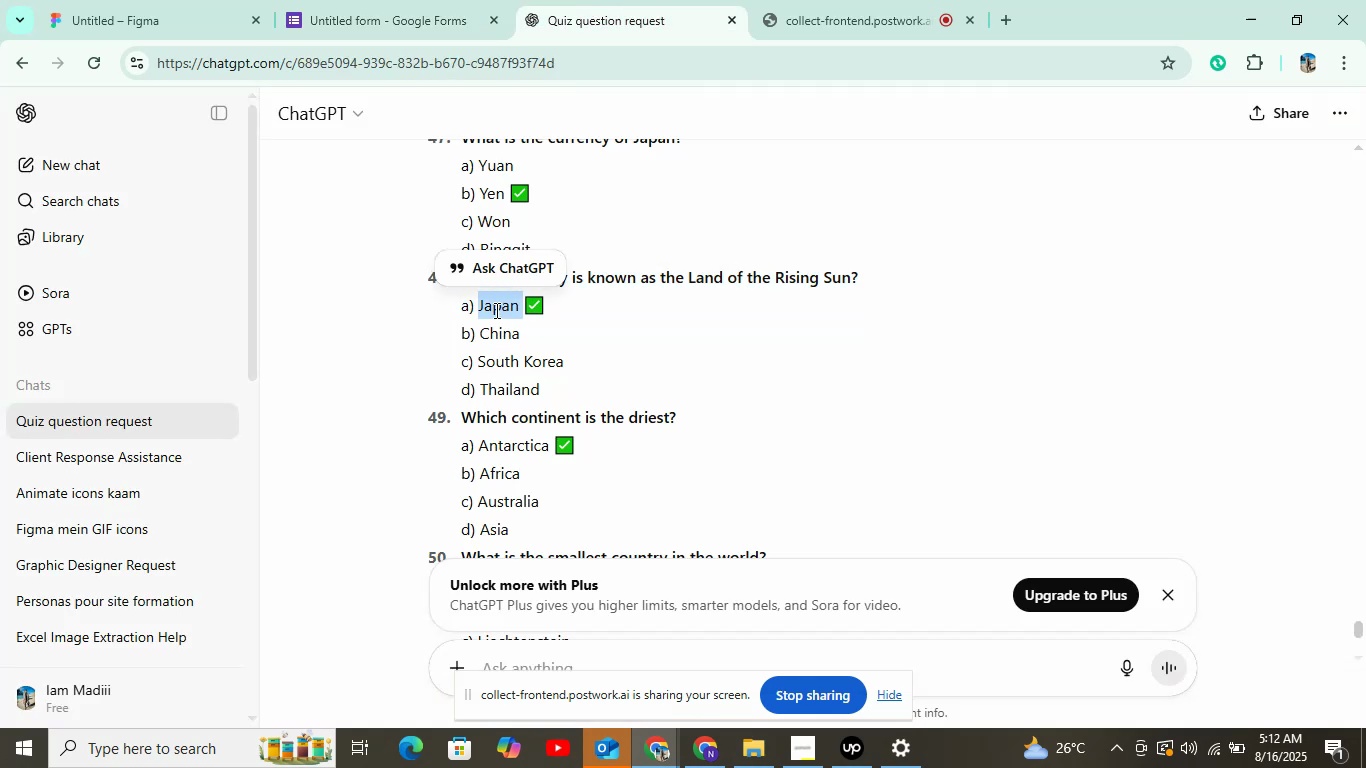 
left_click([384, 14])
 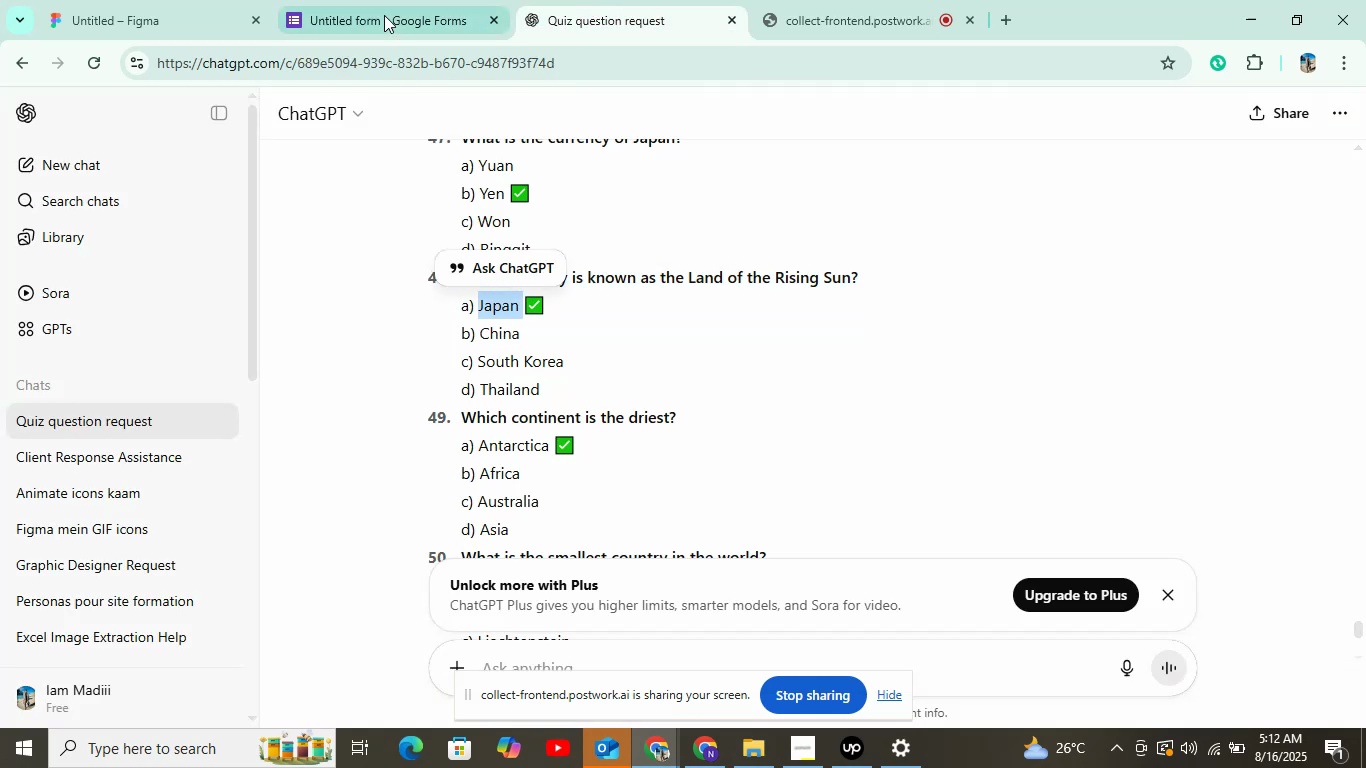 
key(Control+ControlLeft)
 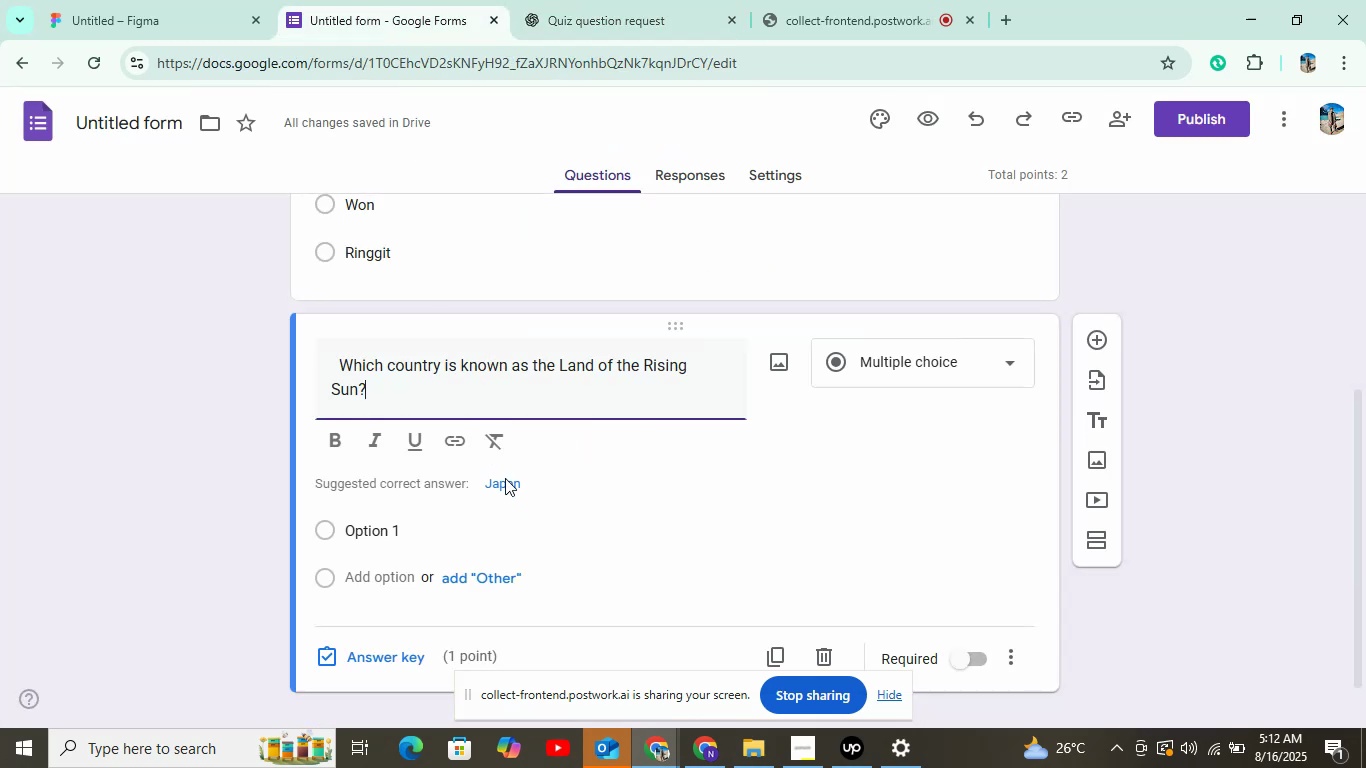 
left_click([391, 526])
 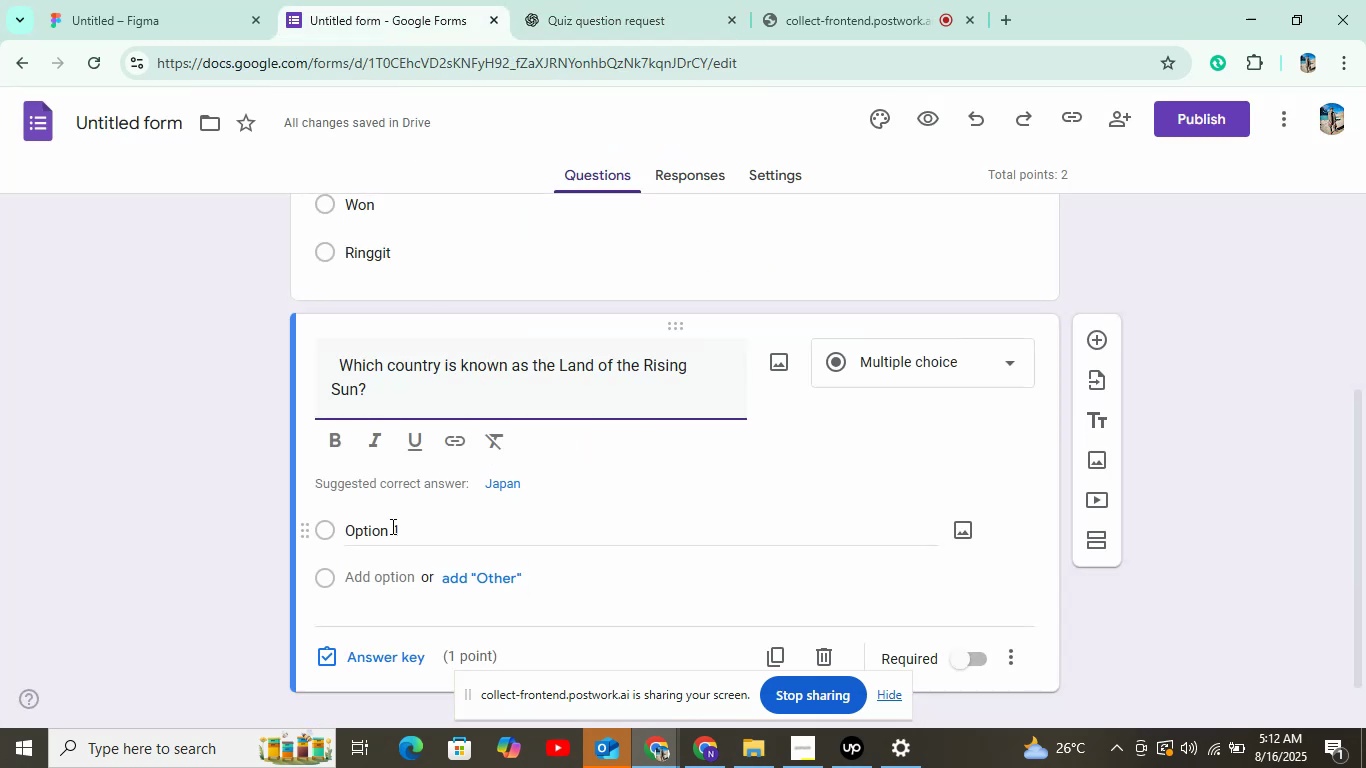 
key(Control+V)
 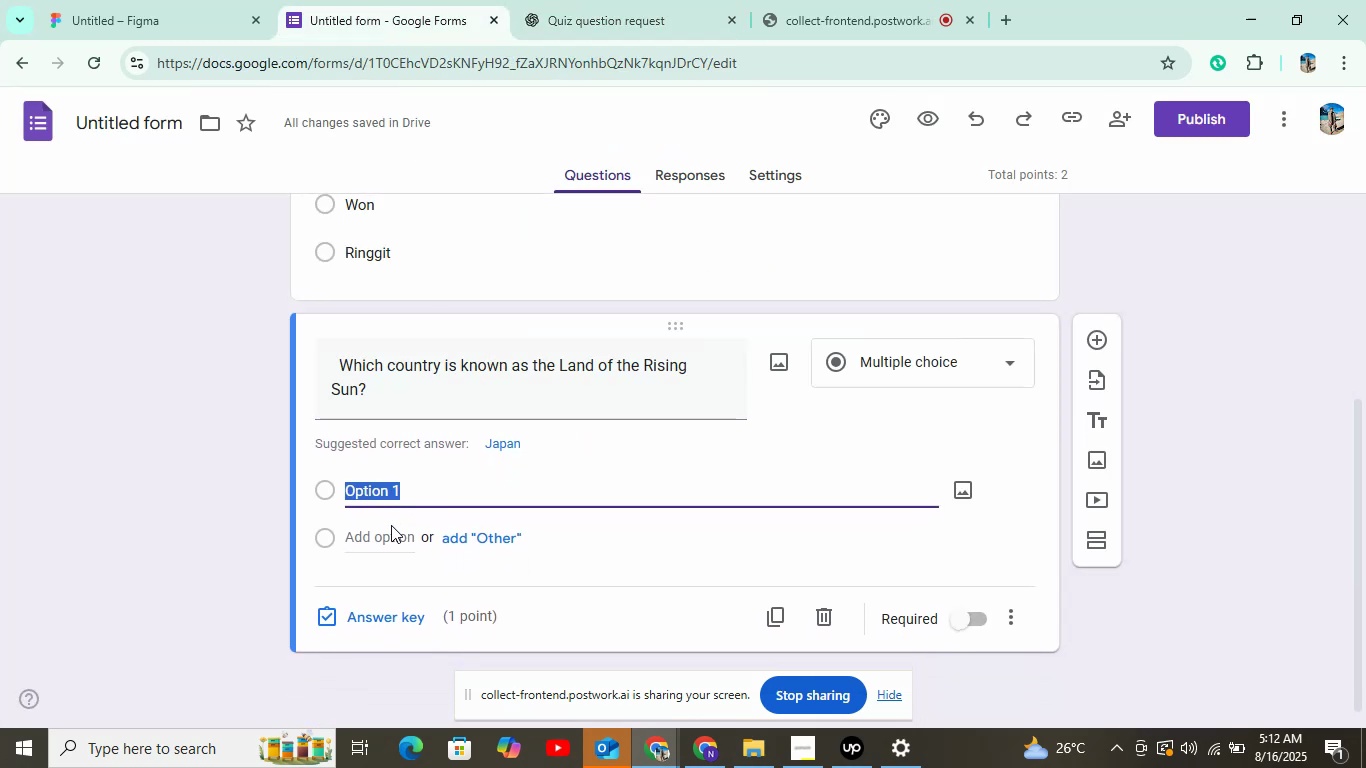 
left_click([391, 543])
 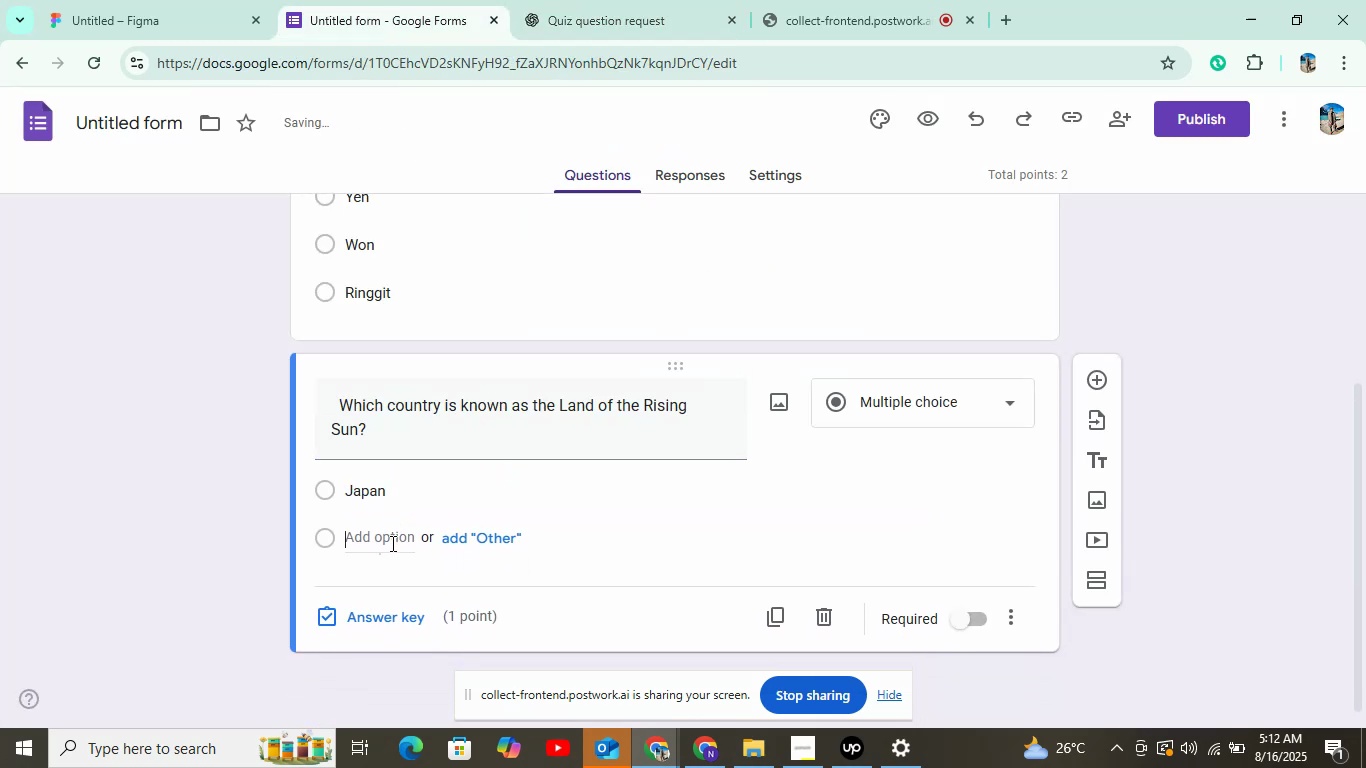 
left_click([559, 0])
 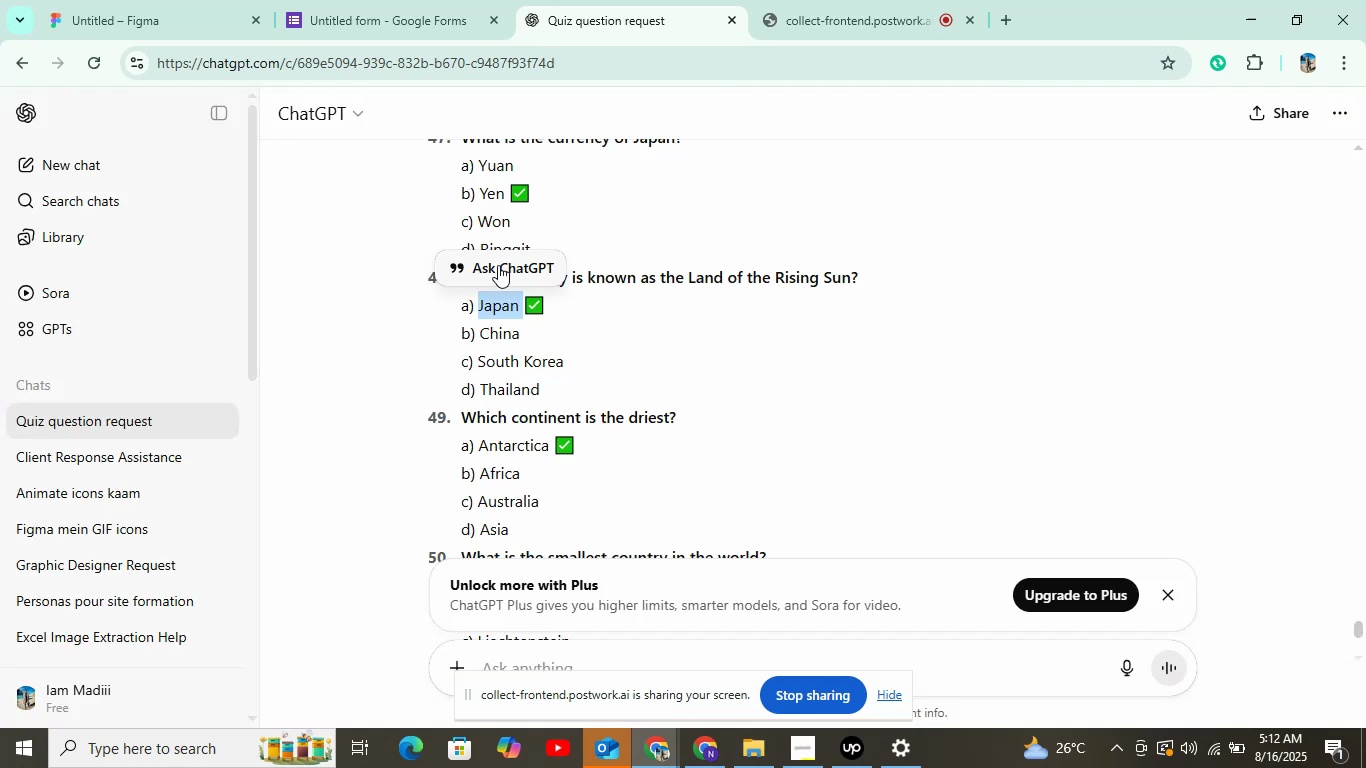 
double_click([491, 323])
 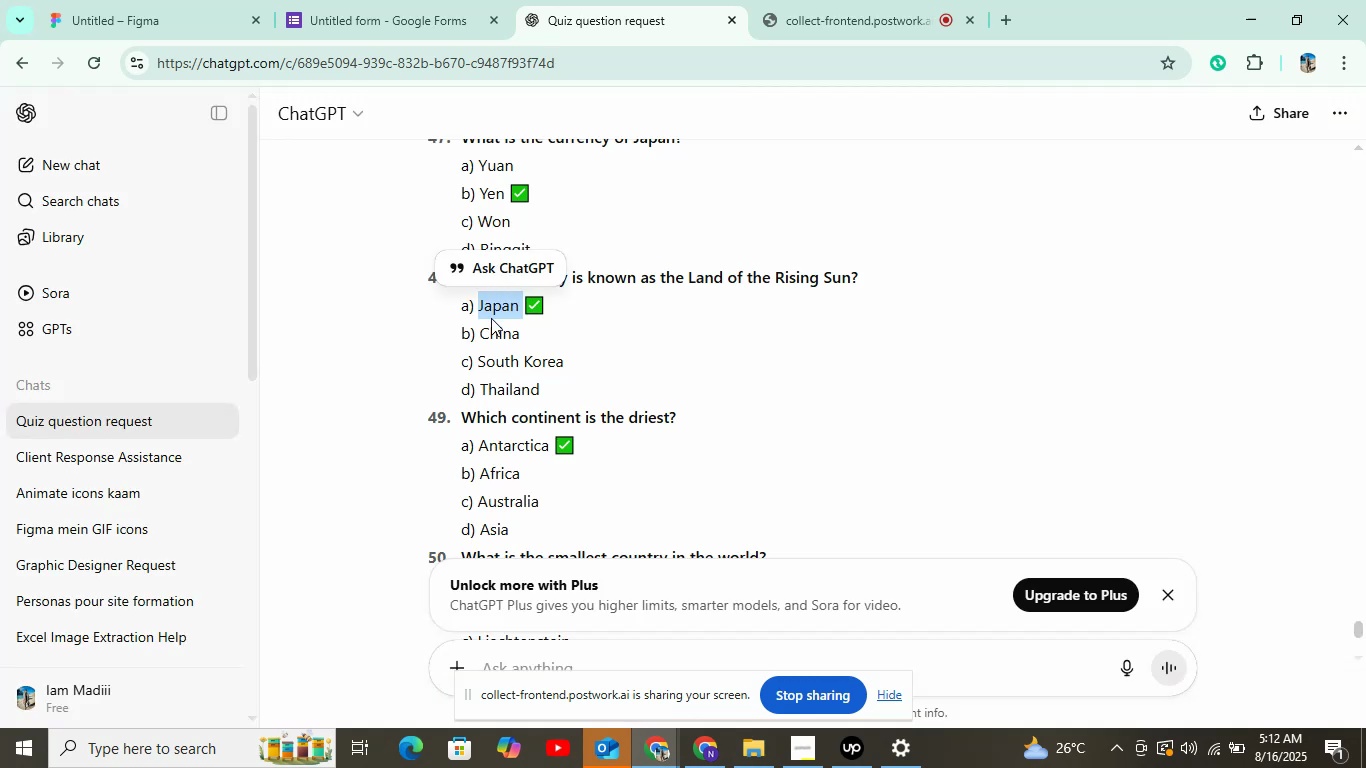 
key(Control+C)
 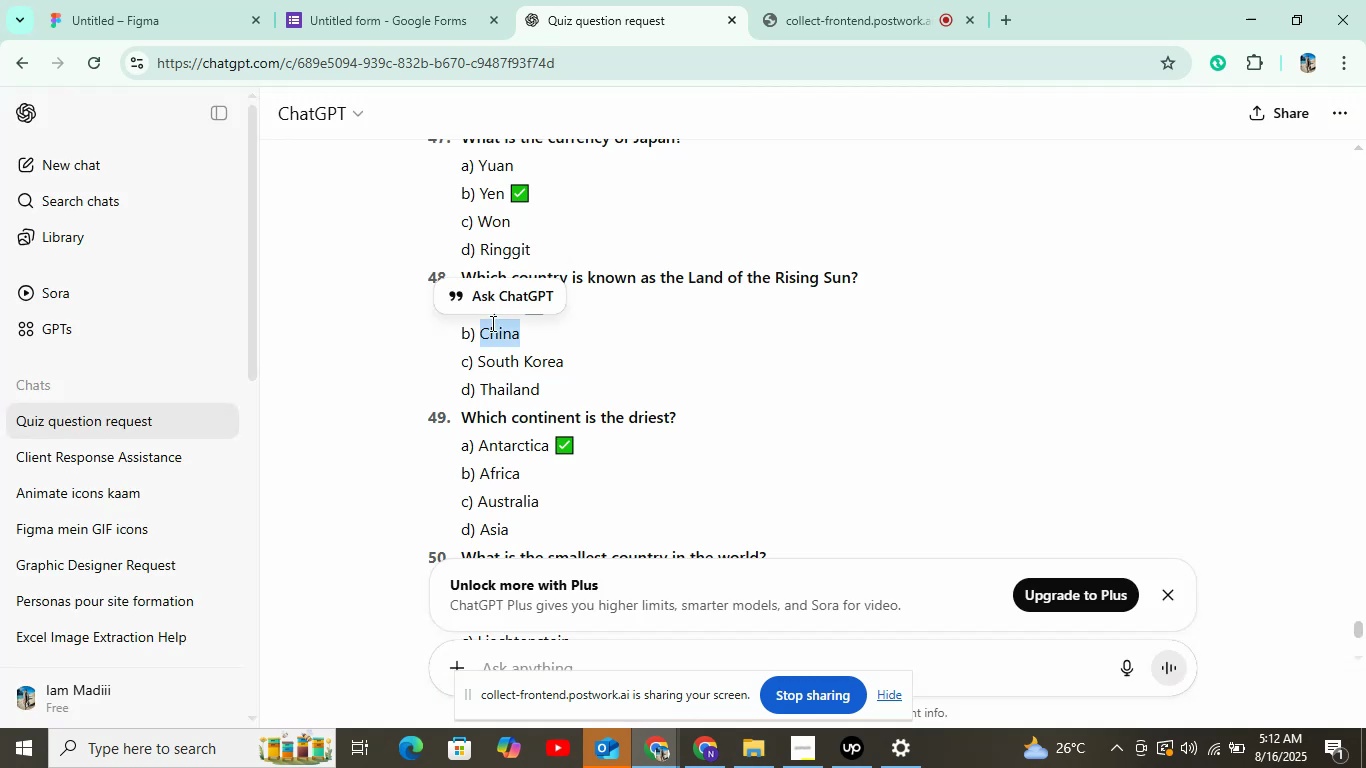 
left_click([444, 20])
 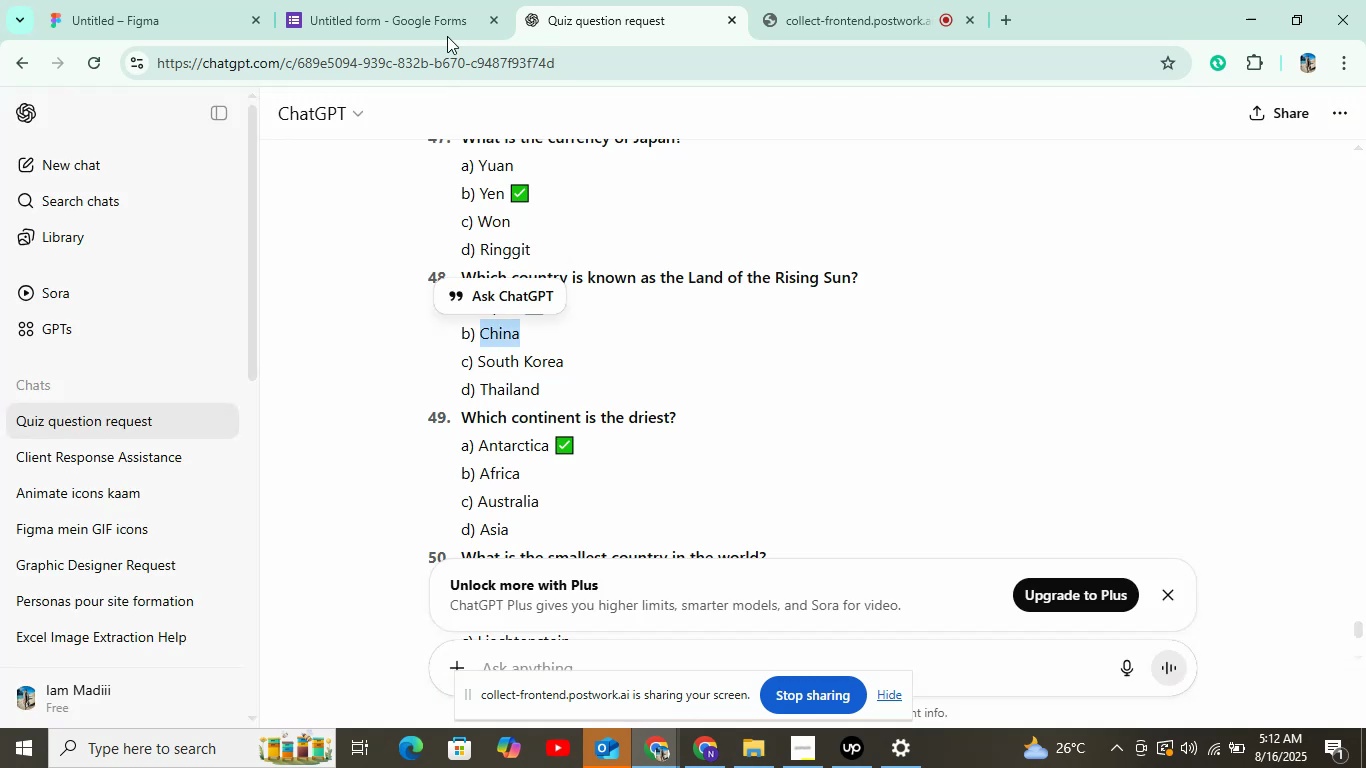 
key(Control+V)
 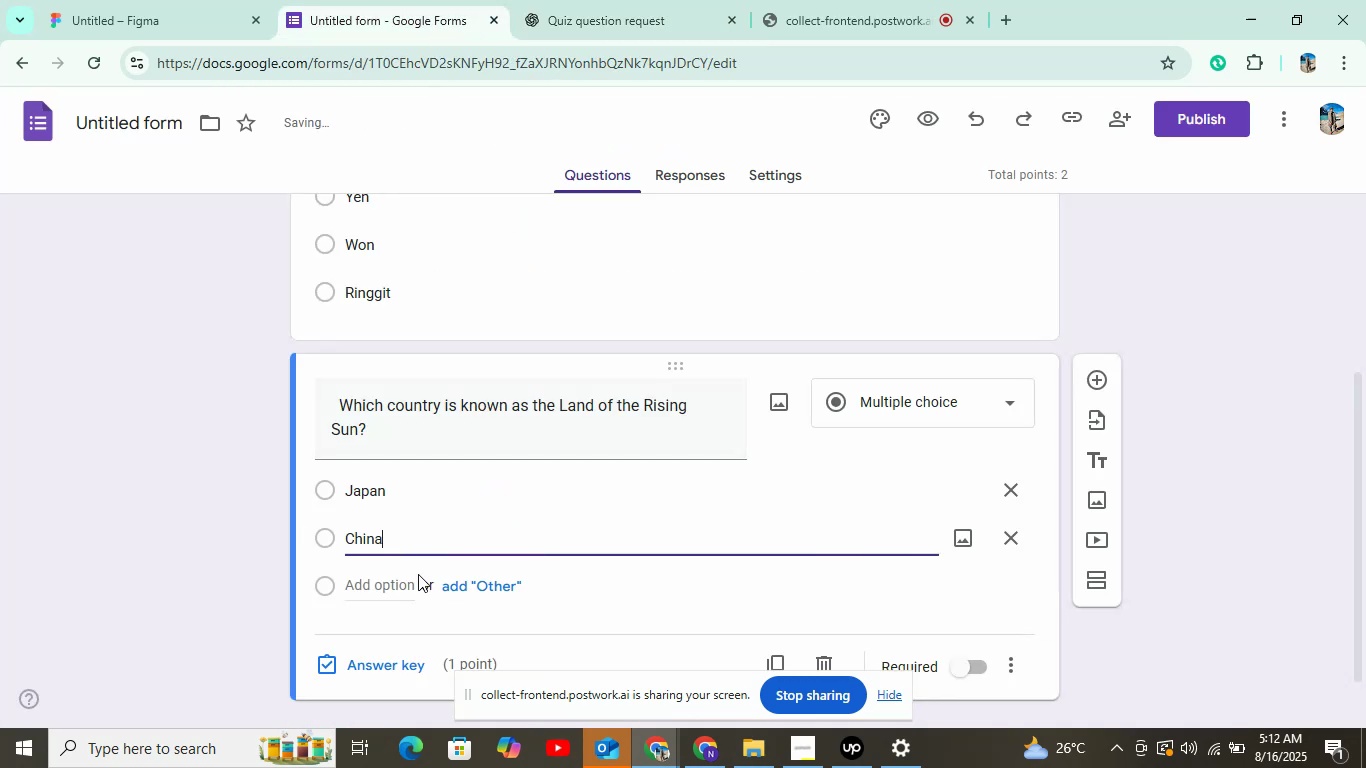 
double_click([382, 580])
 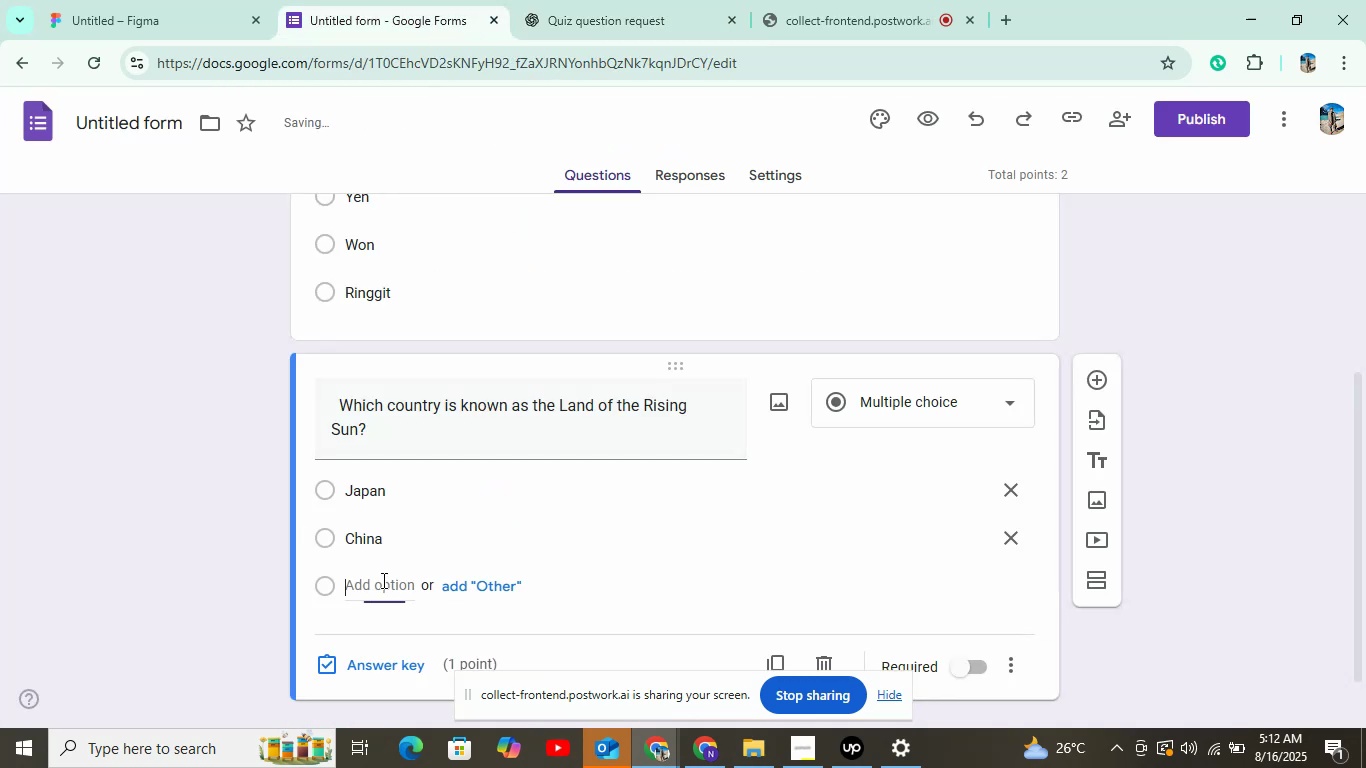 
left_click([641, 2])
 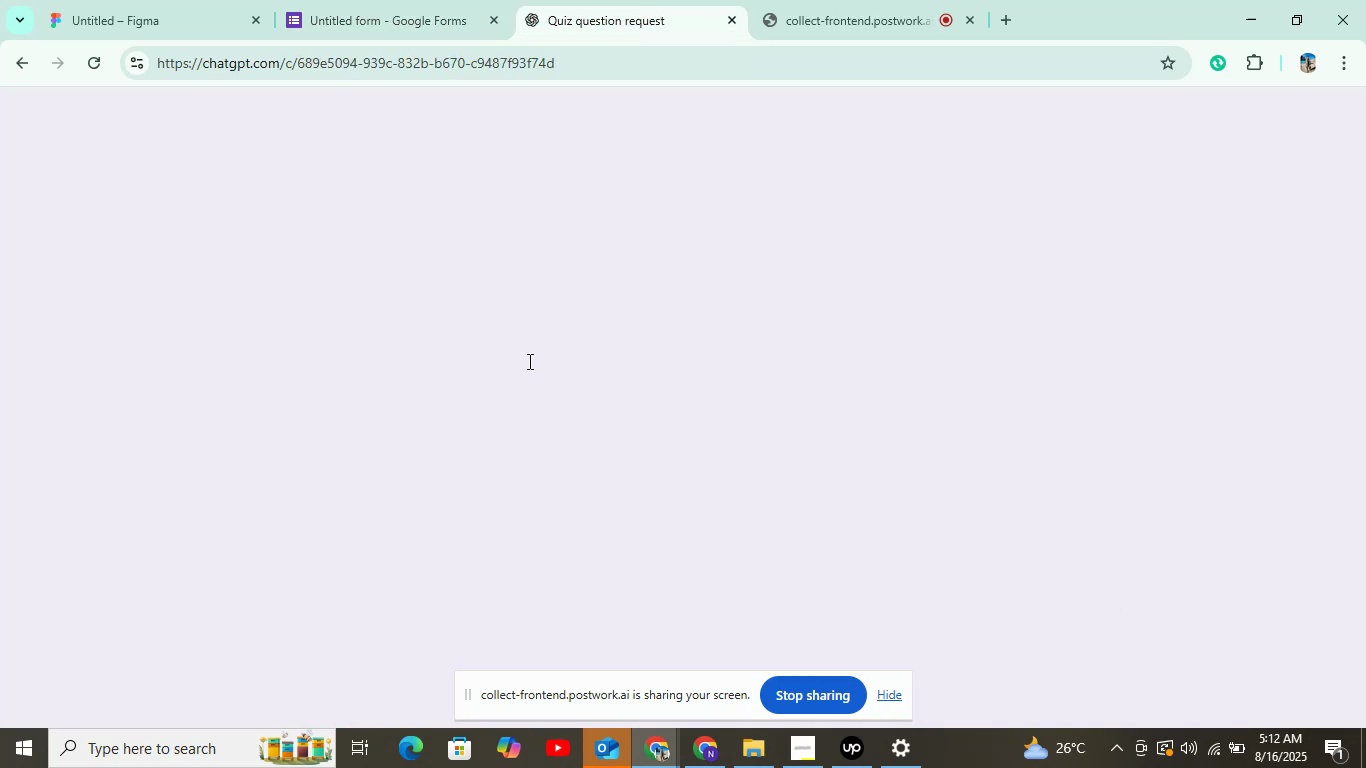 
double_click([510, 368])
 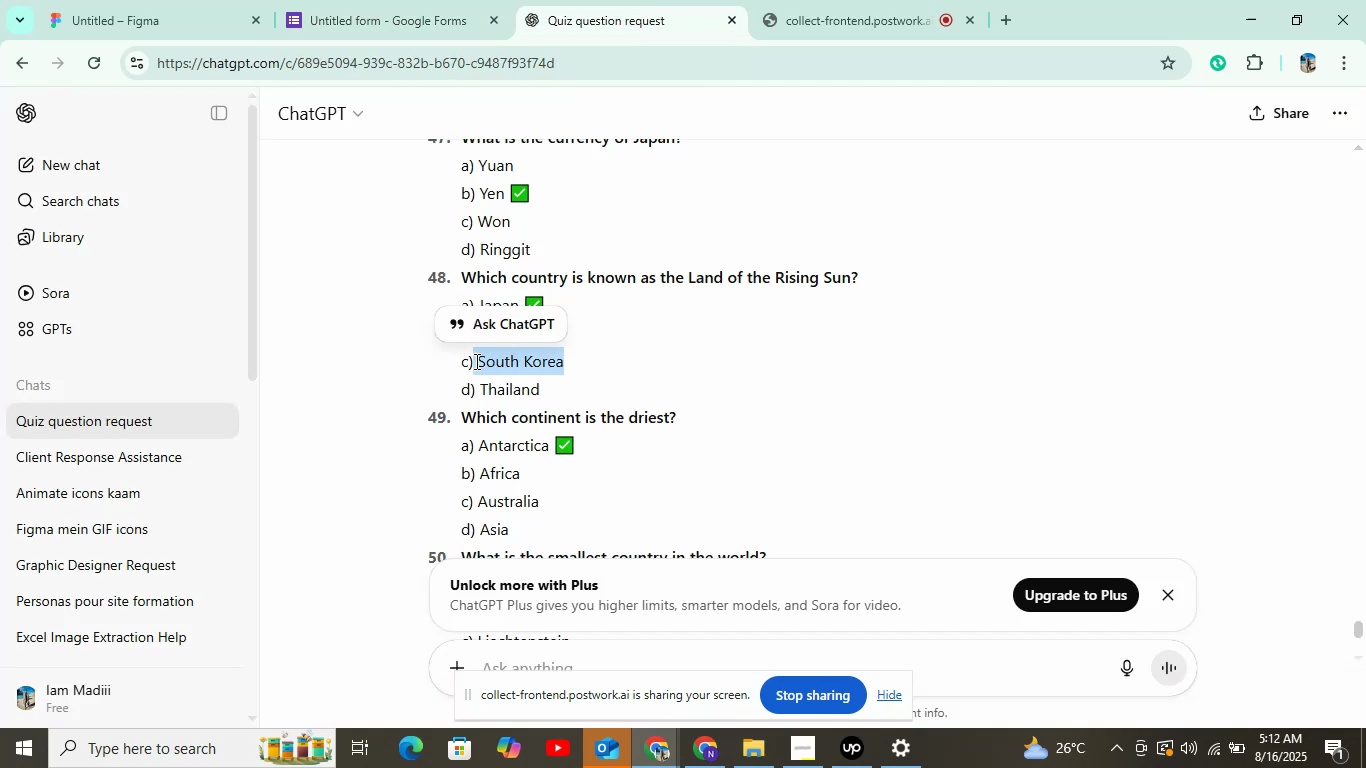 
key(Control+C)
 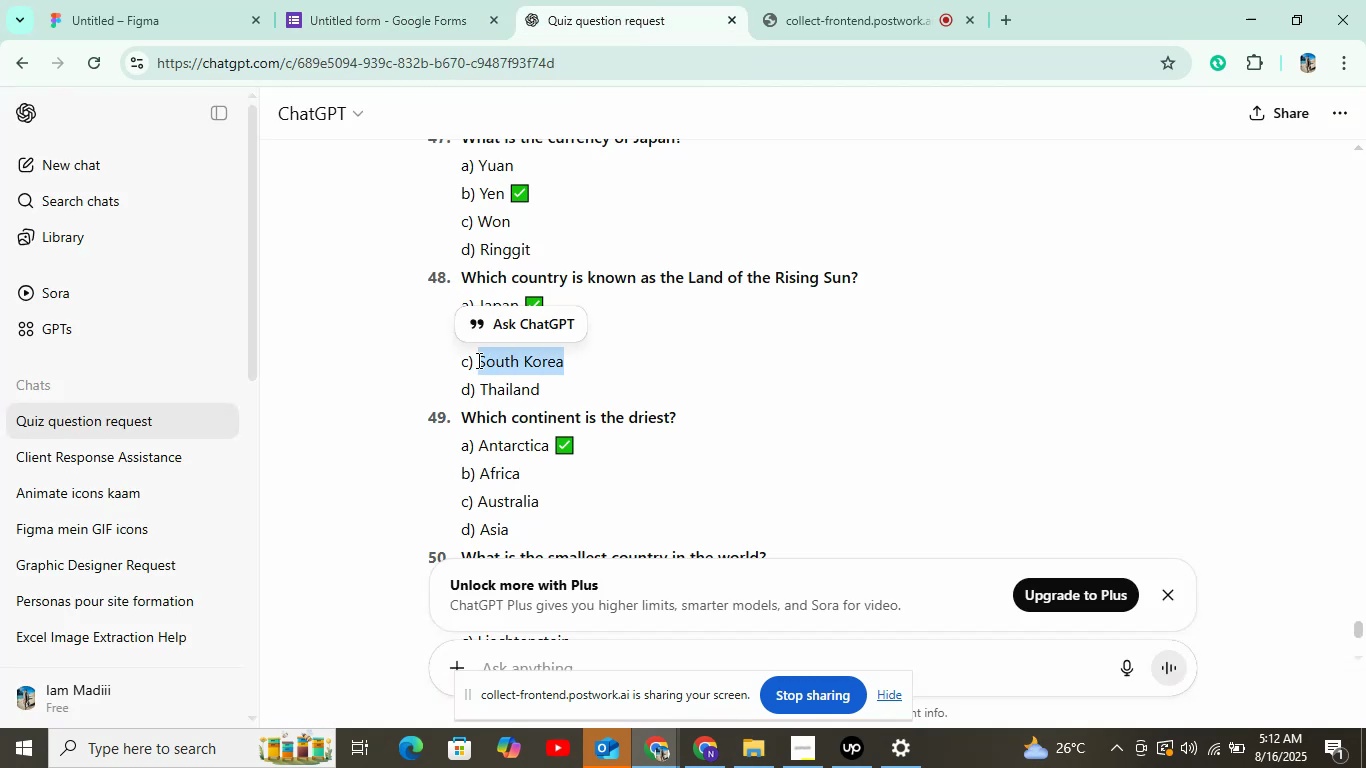 
left_click([362, 0])
 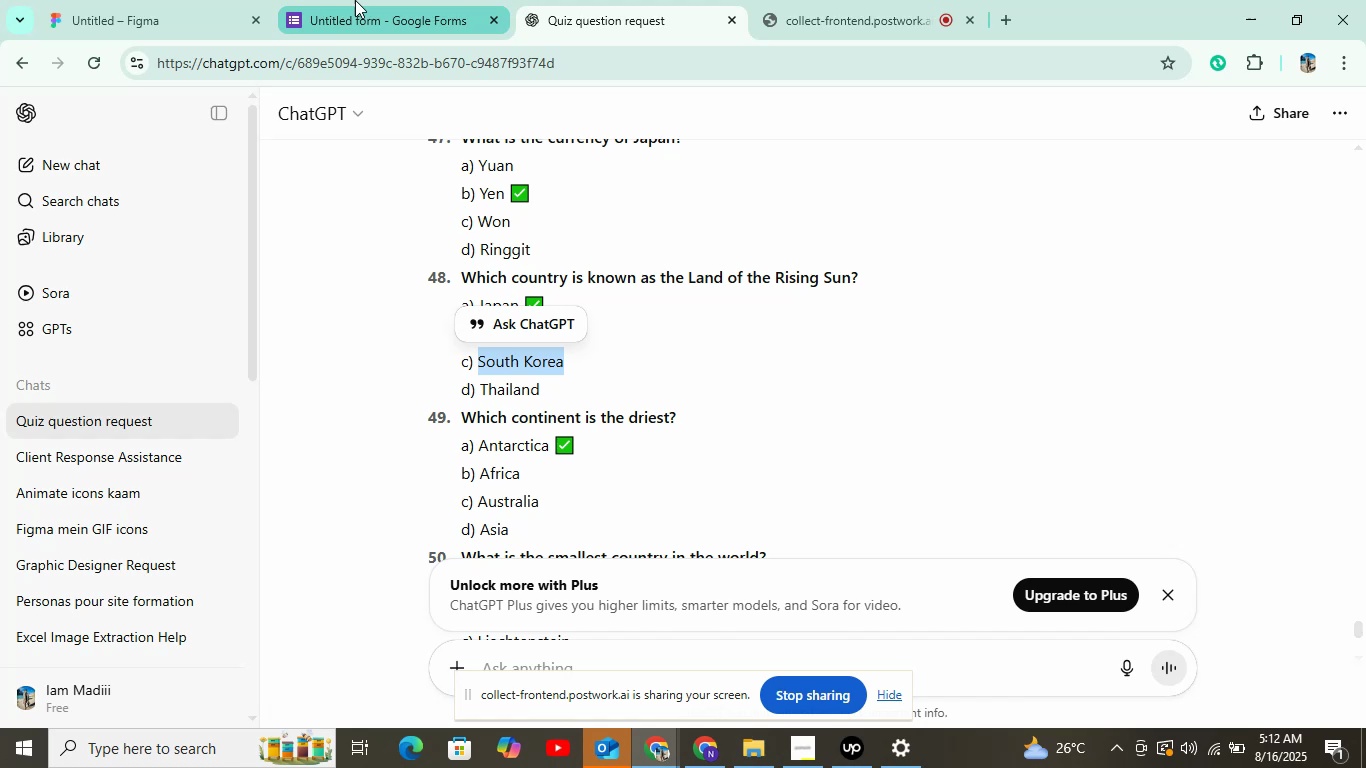 
key(Control+V)
 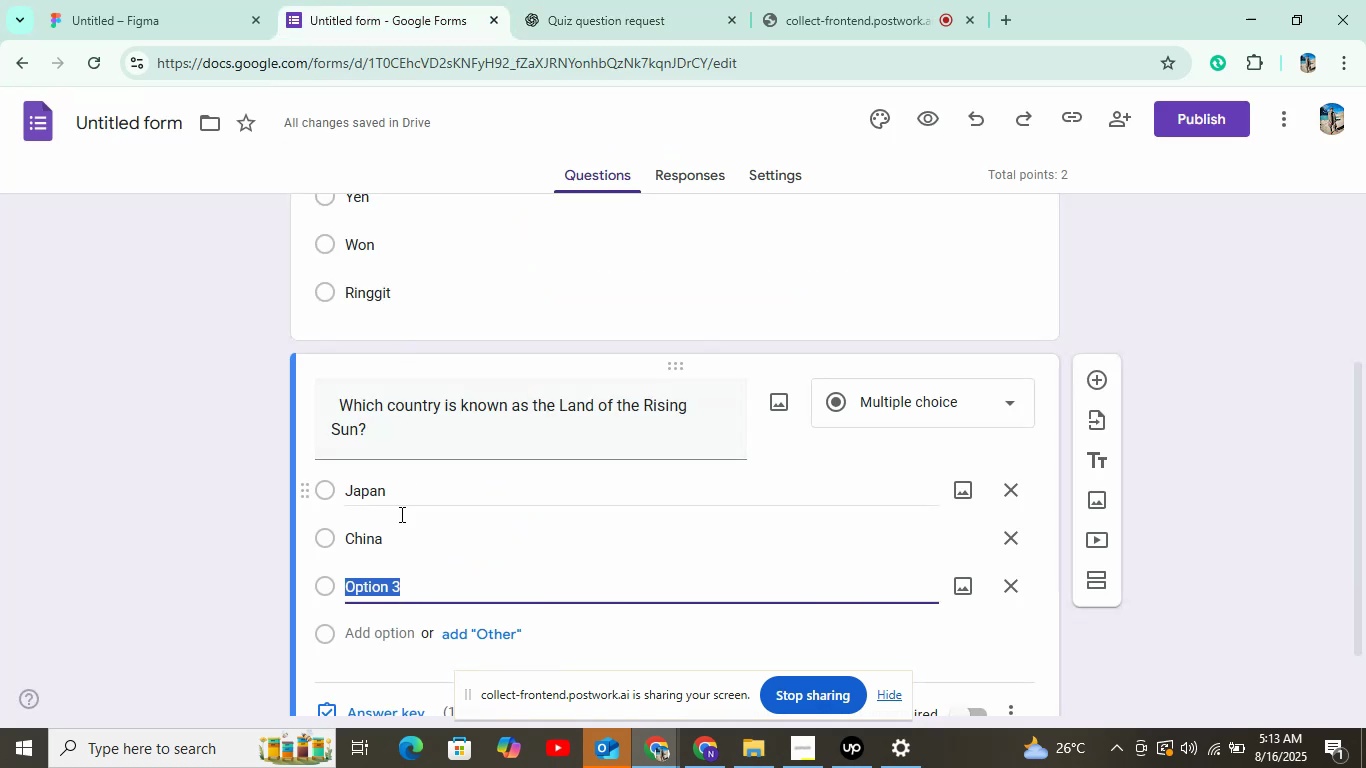 
left_click([378, 624])
 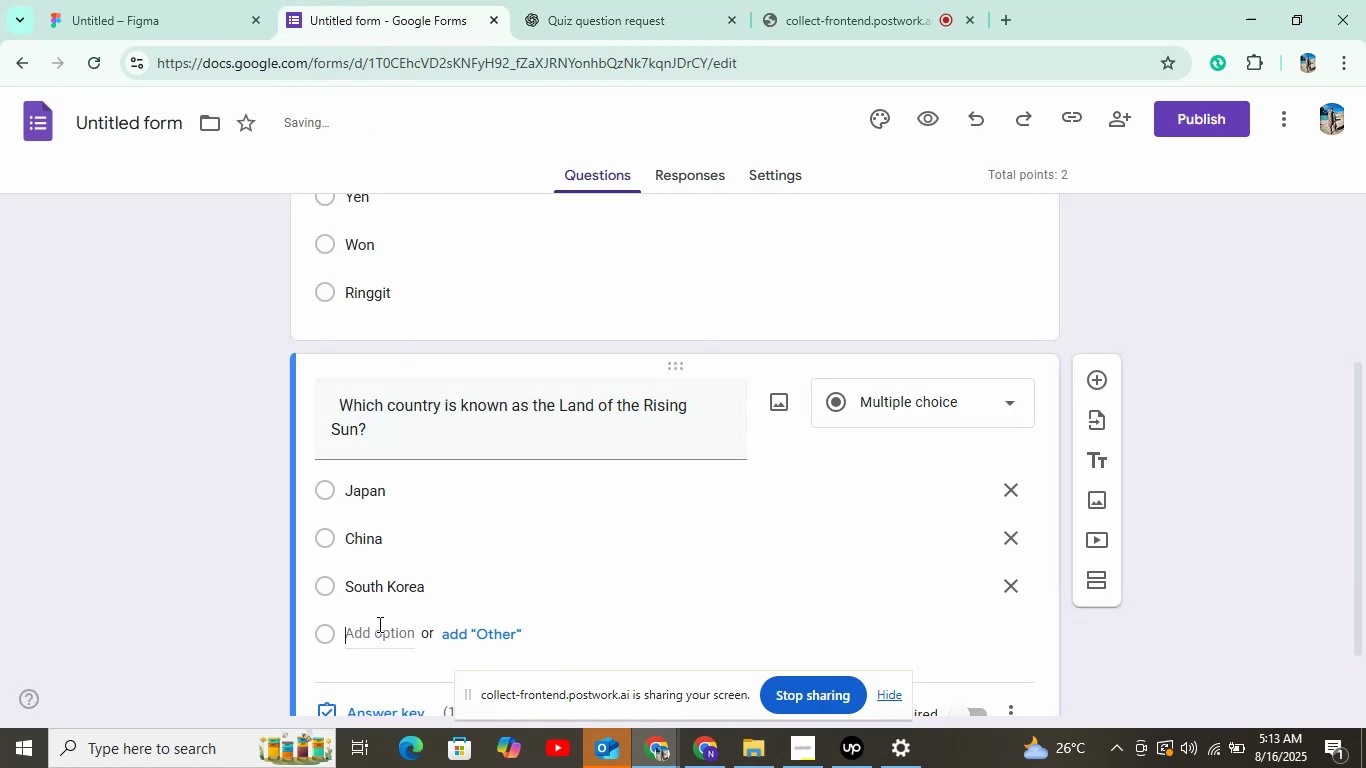 
left_click([655, 1])
 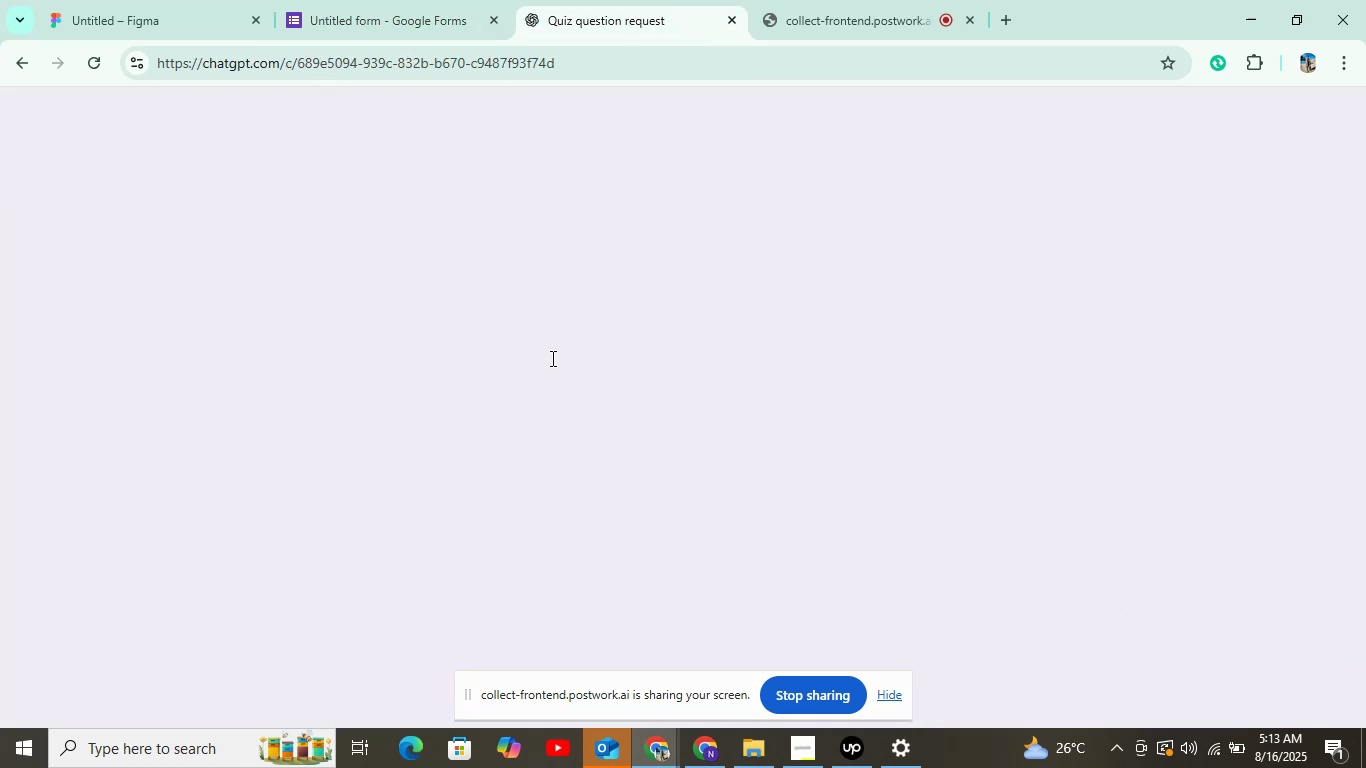 
double_click([529, 386])
 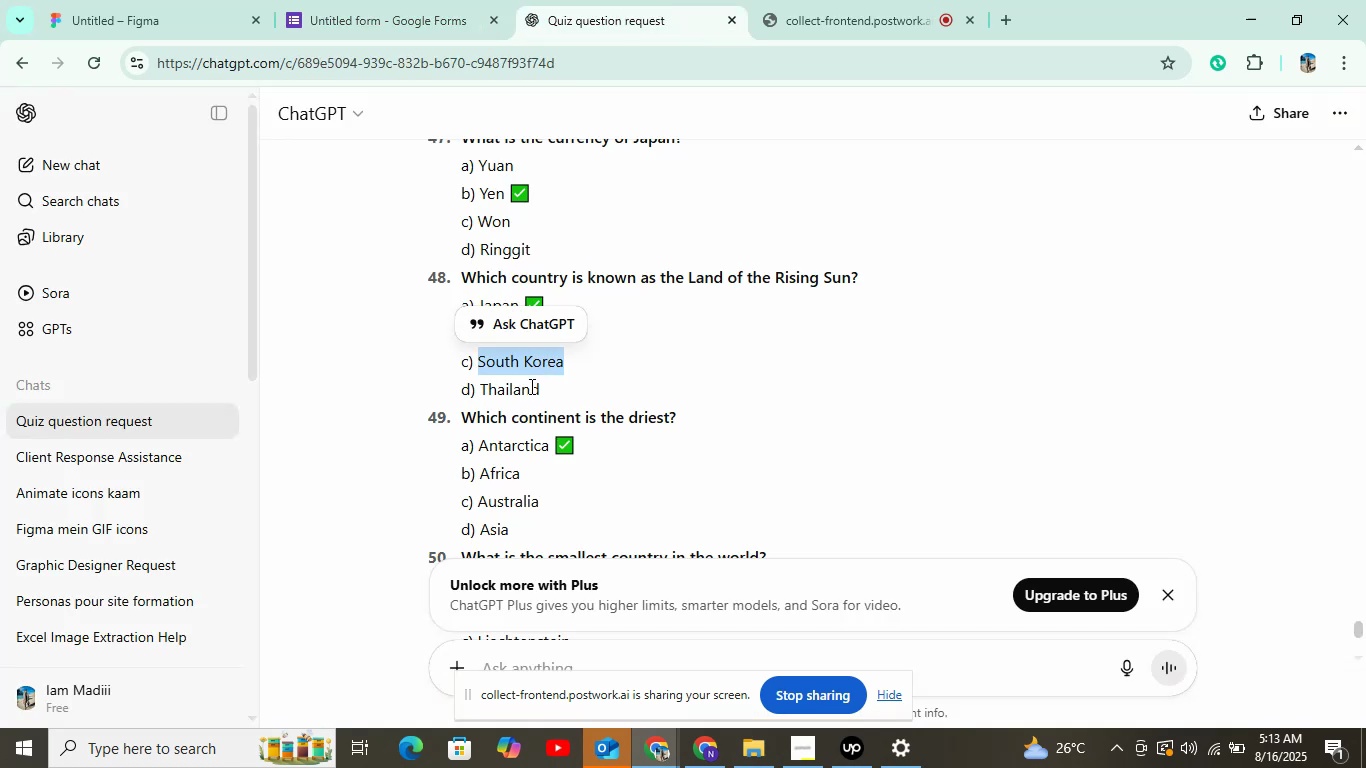 
key(Control+C)
 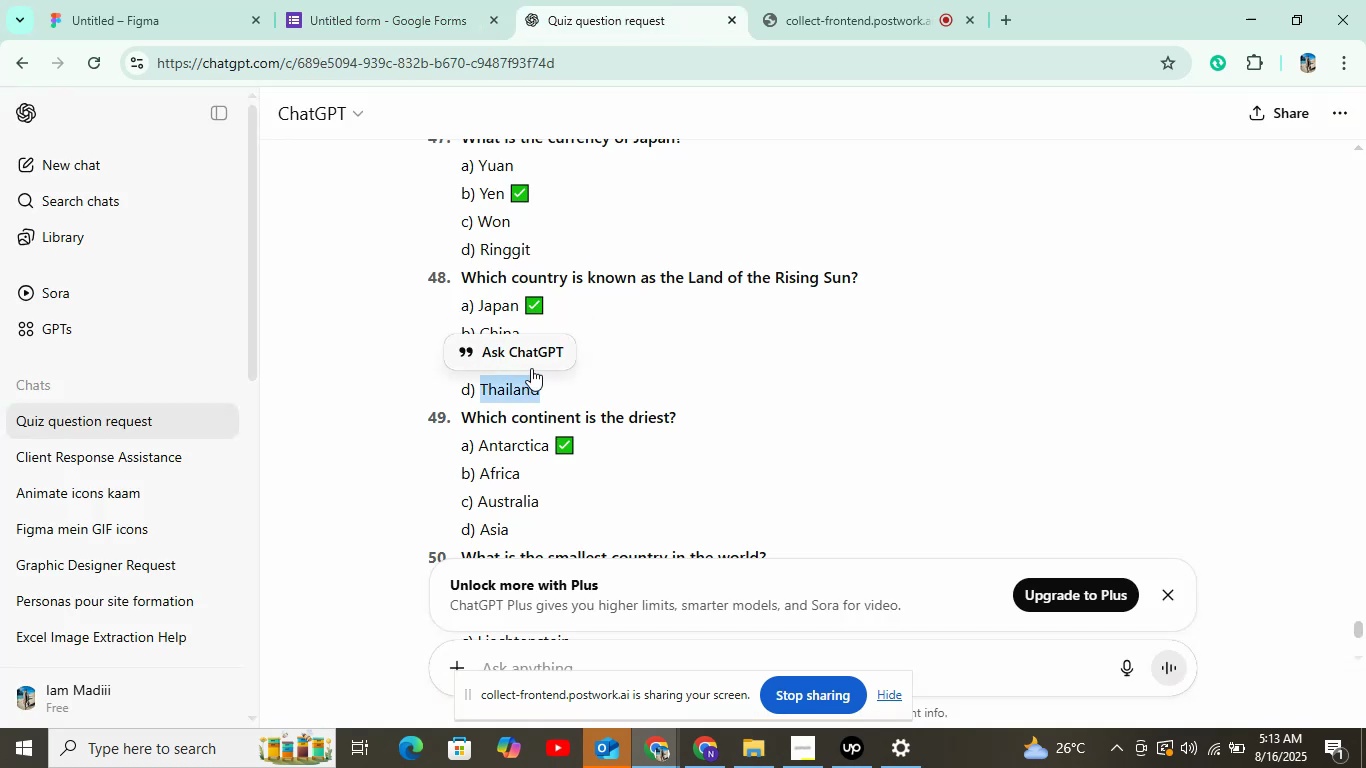 
left_click([398, 3])
 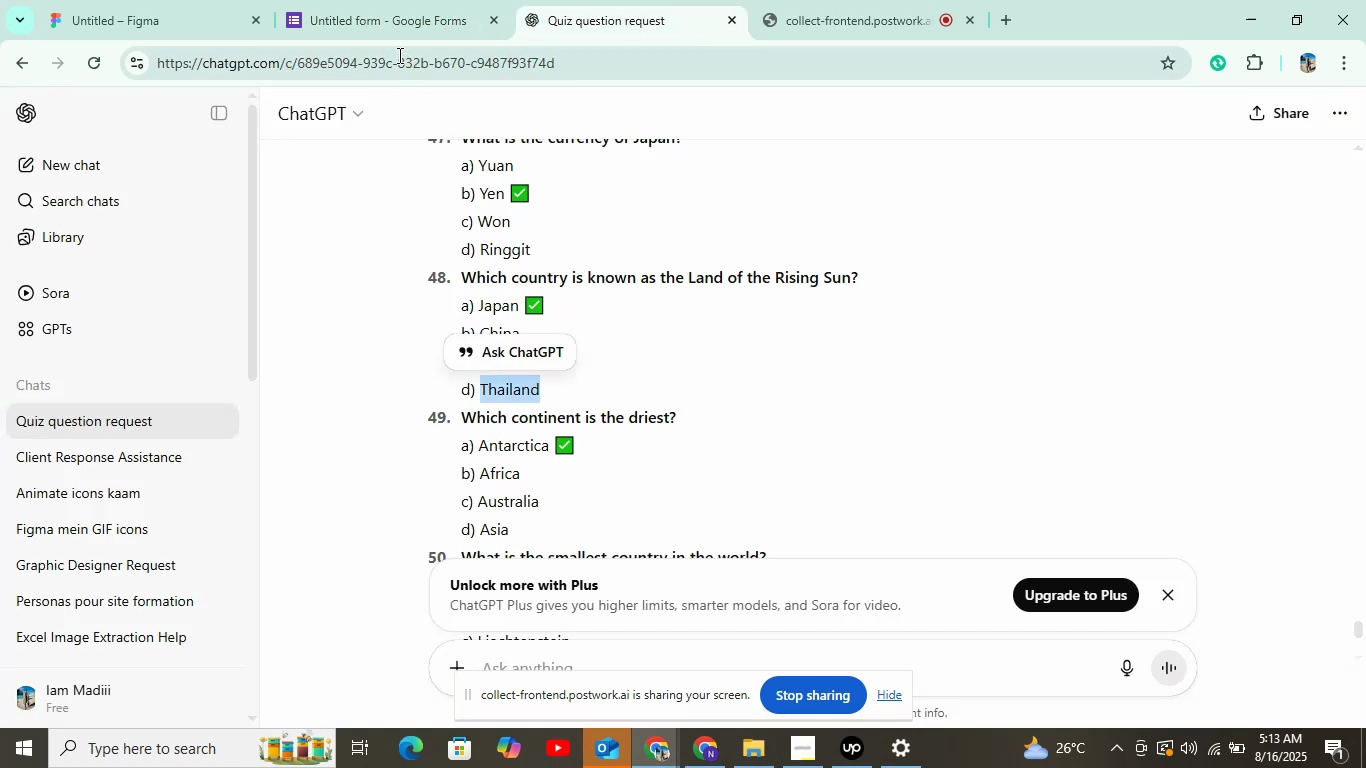 
key(Control+V)
 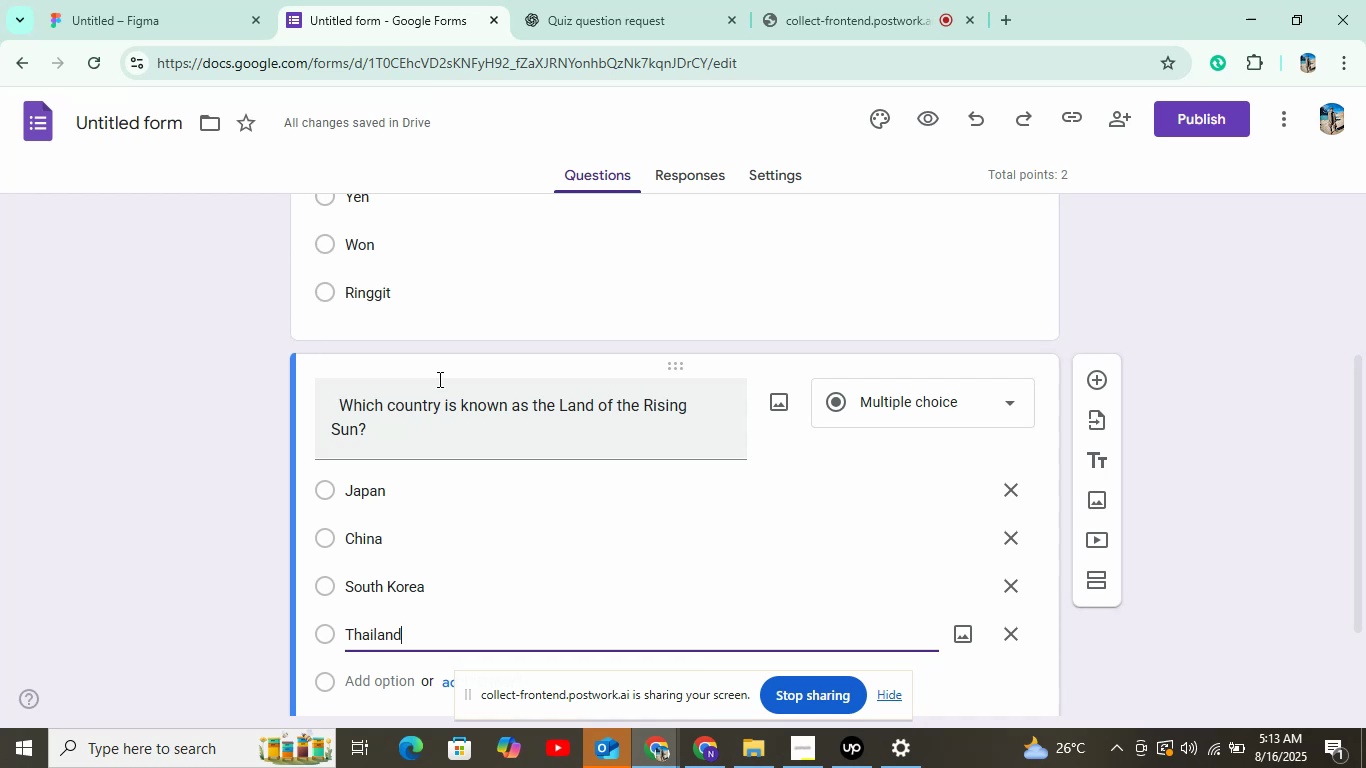 
wait(10.19)
 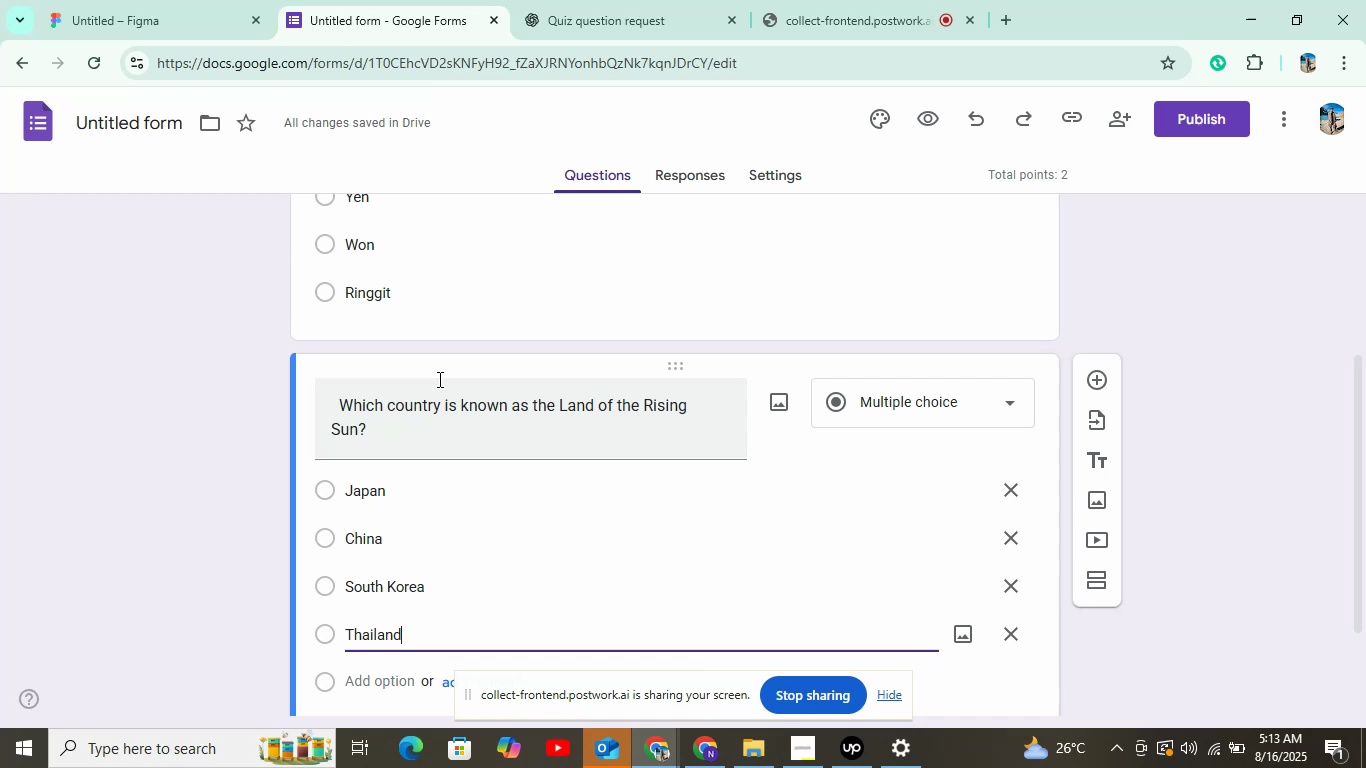 
scroll: coordinate [713, 426], scroll_direction: down, amount: 5.0
 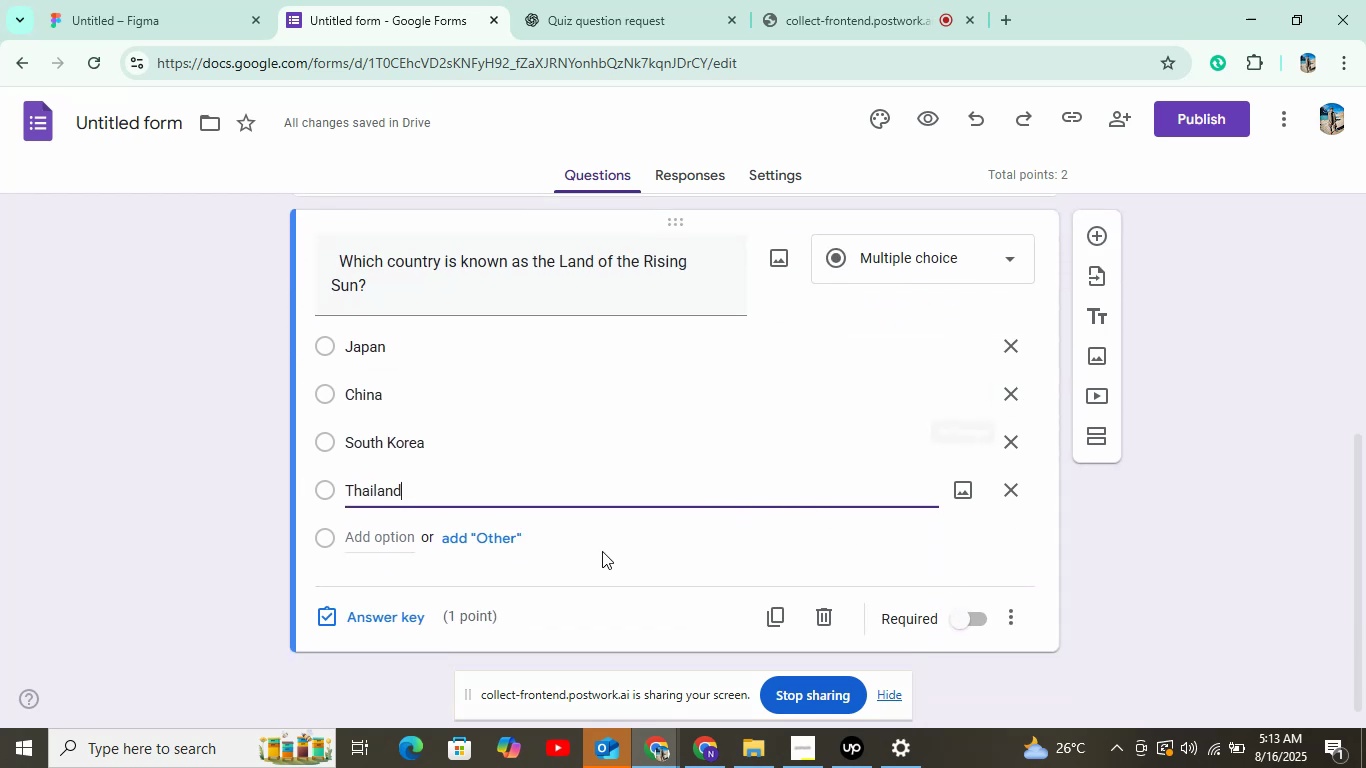 
double_click([375, 609])
 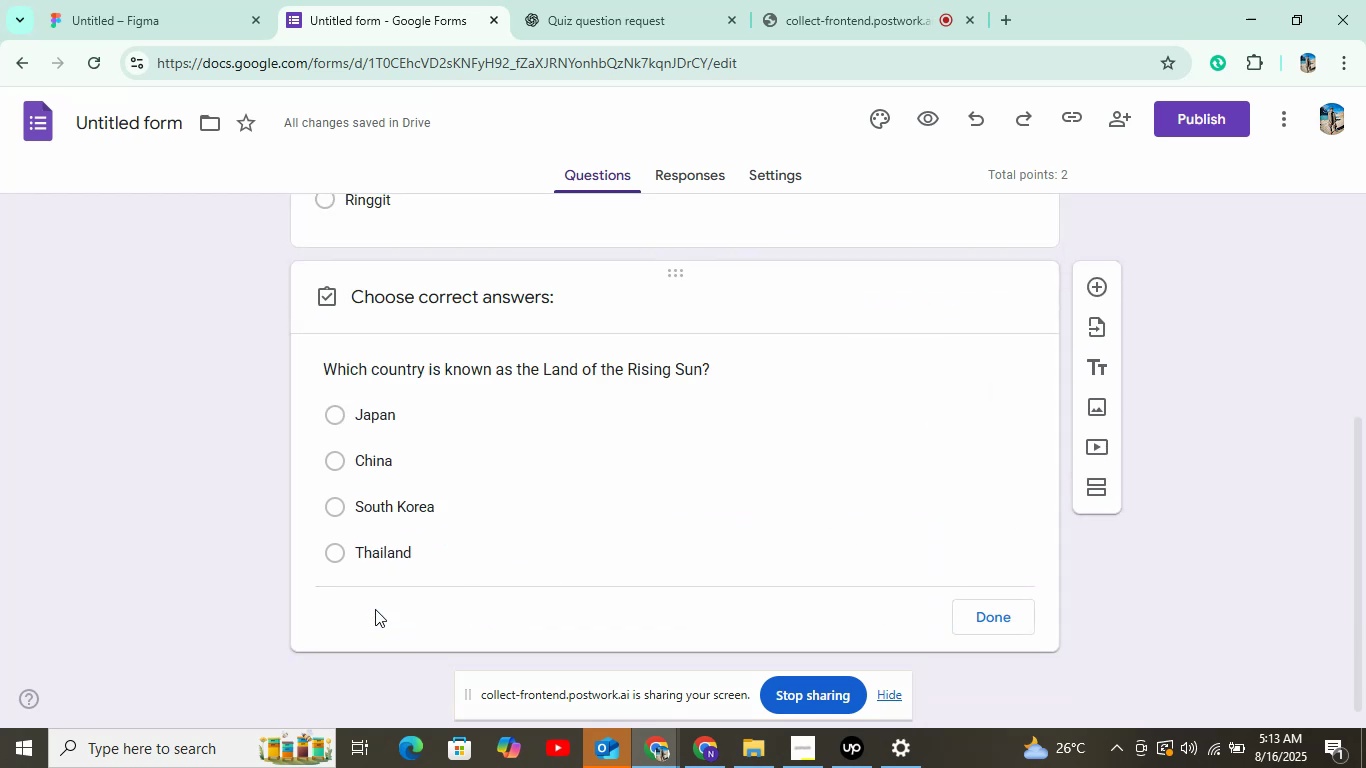 
left_click([383, 430])
 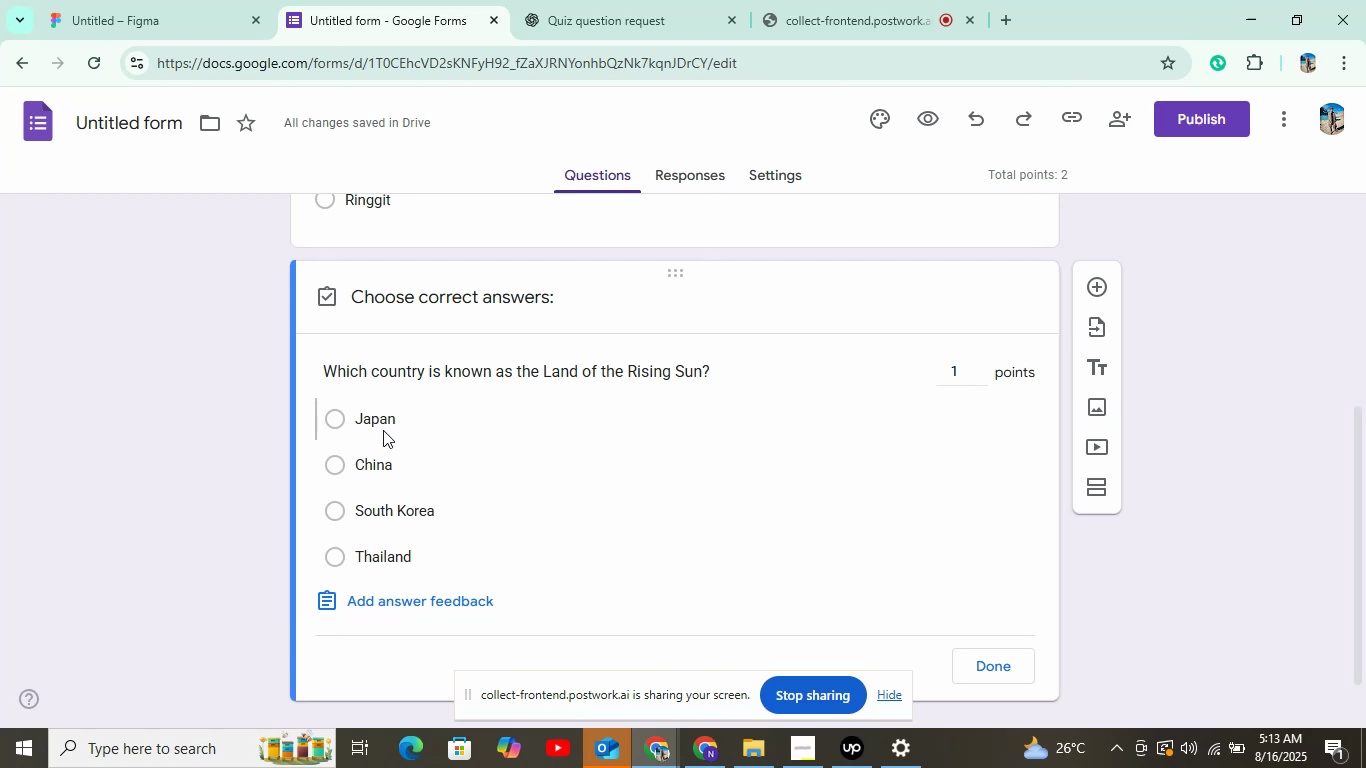 
left_click([617, 19])
 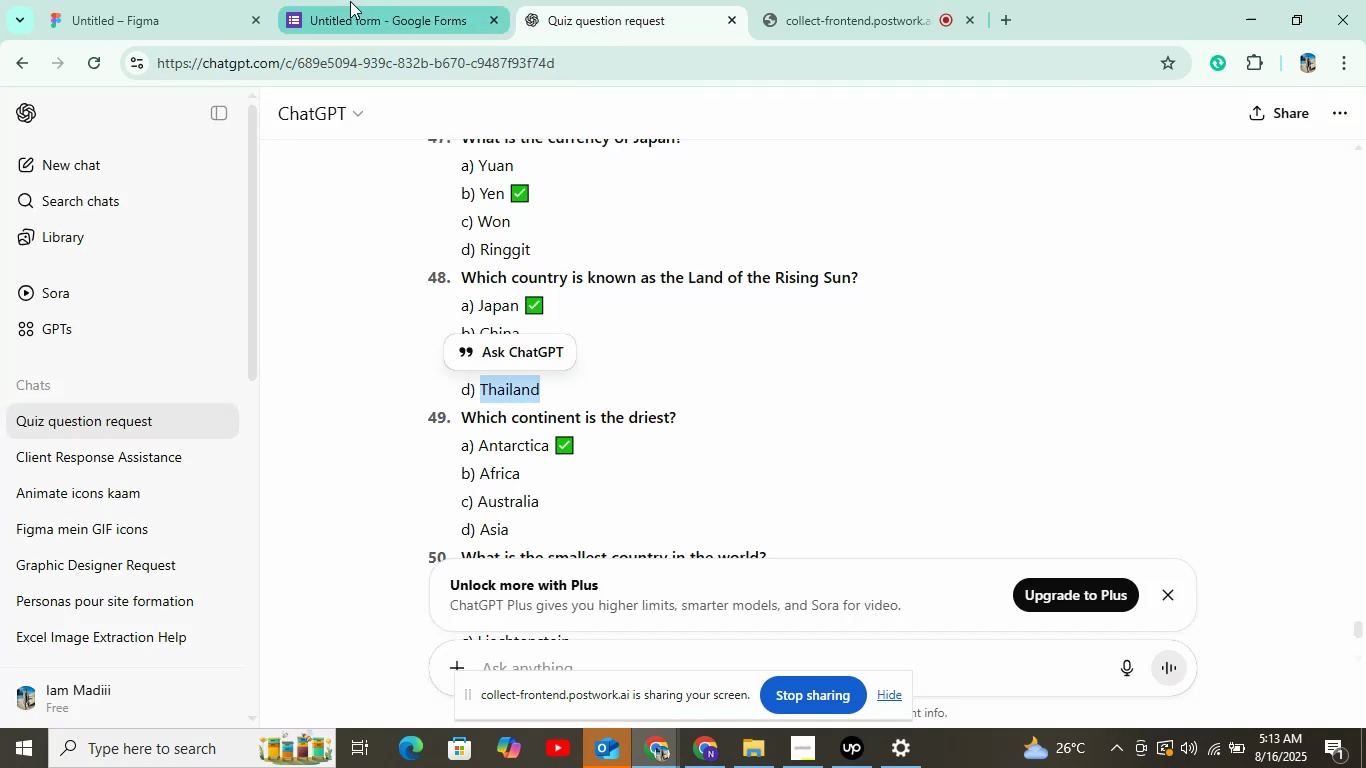 
left_click([350, 1])
 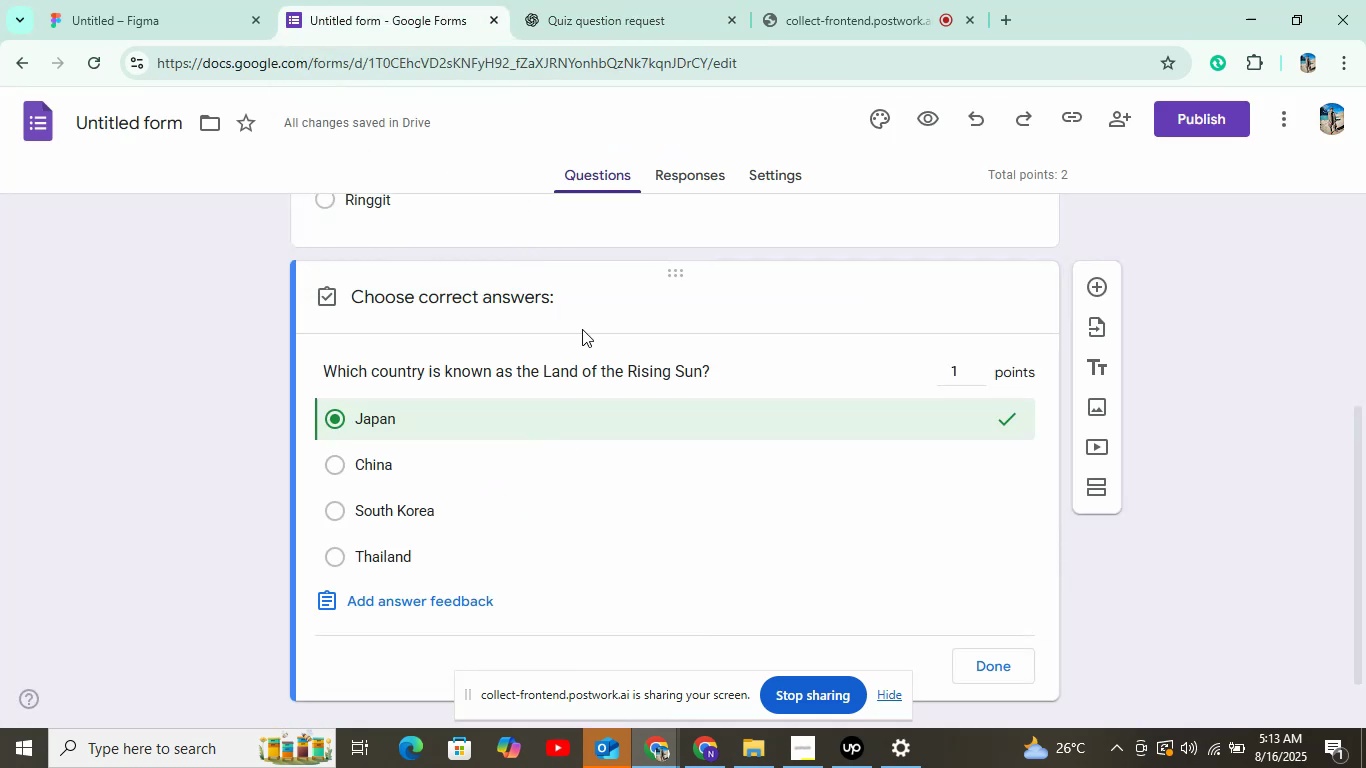 
left_click([999, 648])
 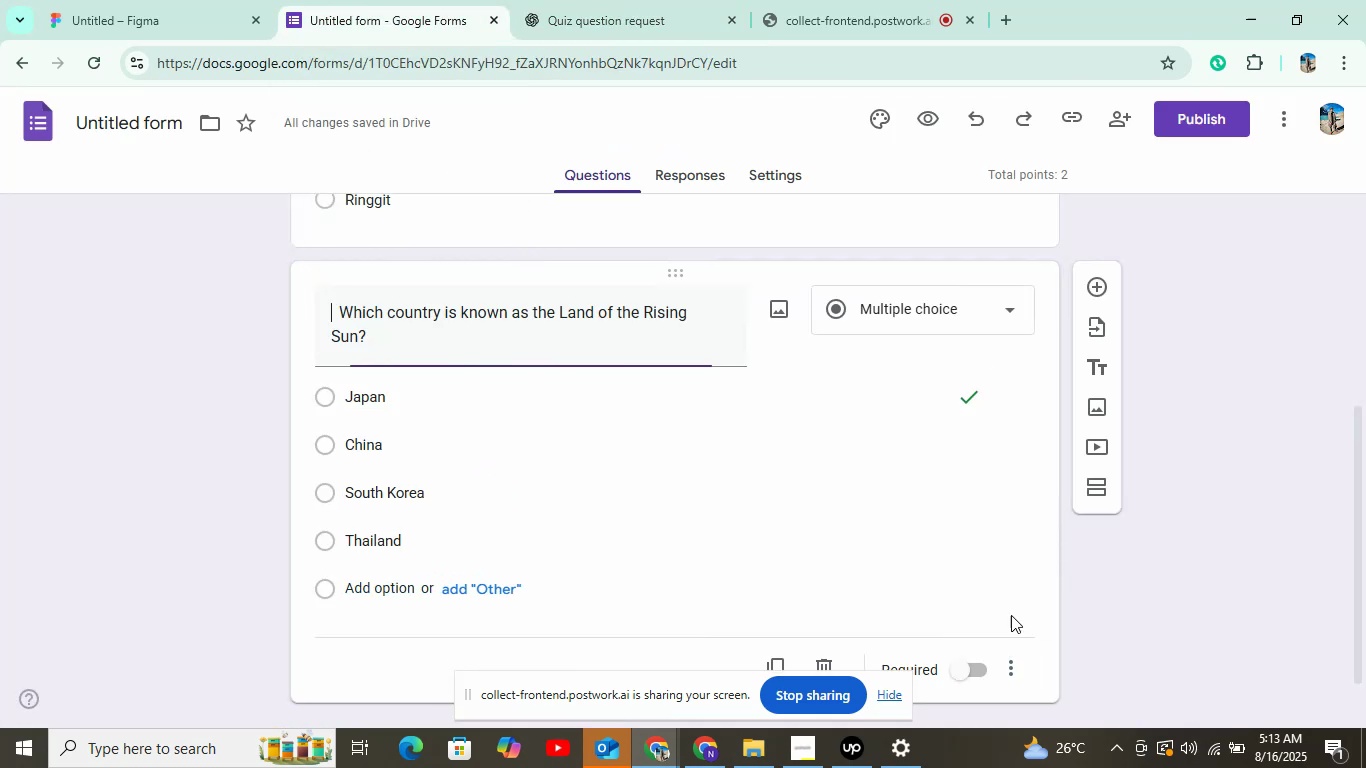 
left_click([1106, 287])
 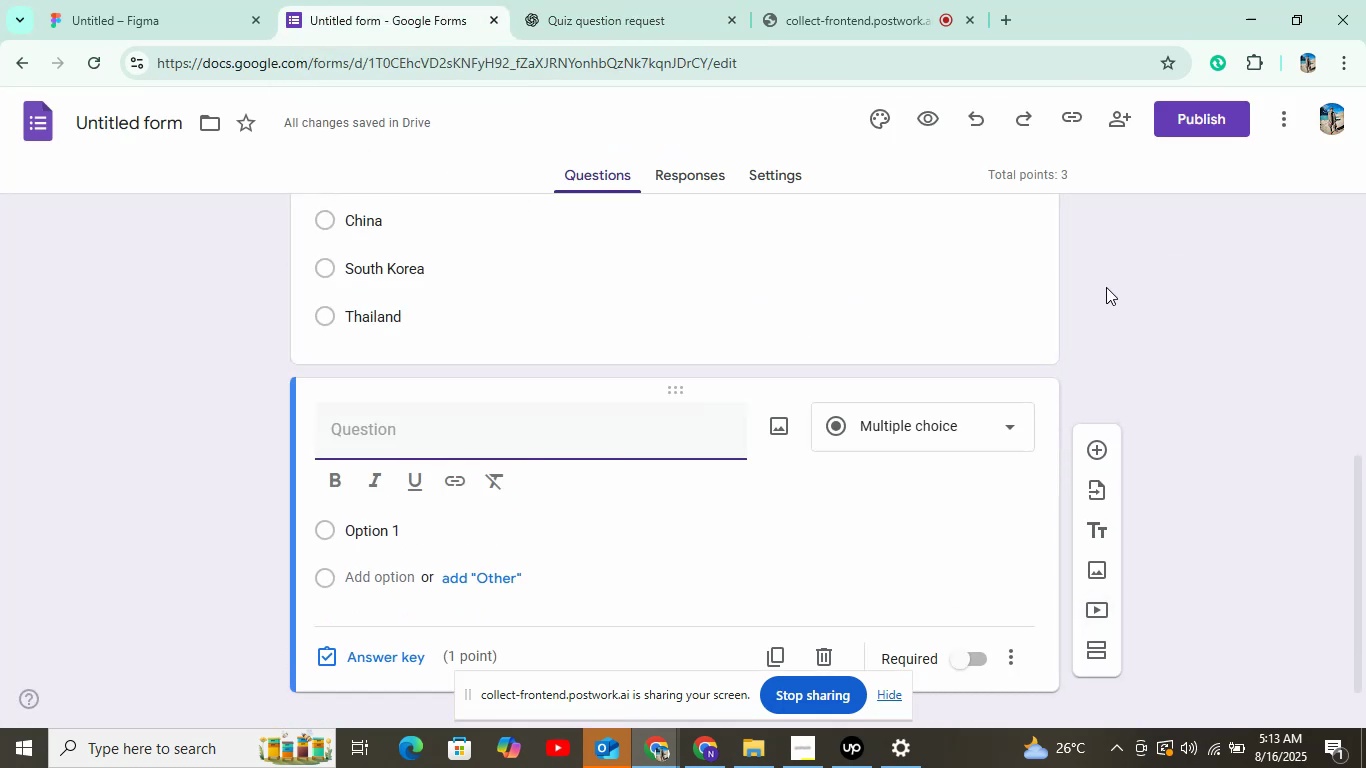 
wait(6.14)
 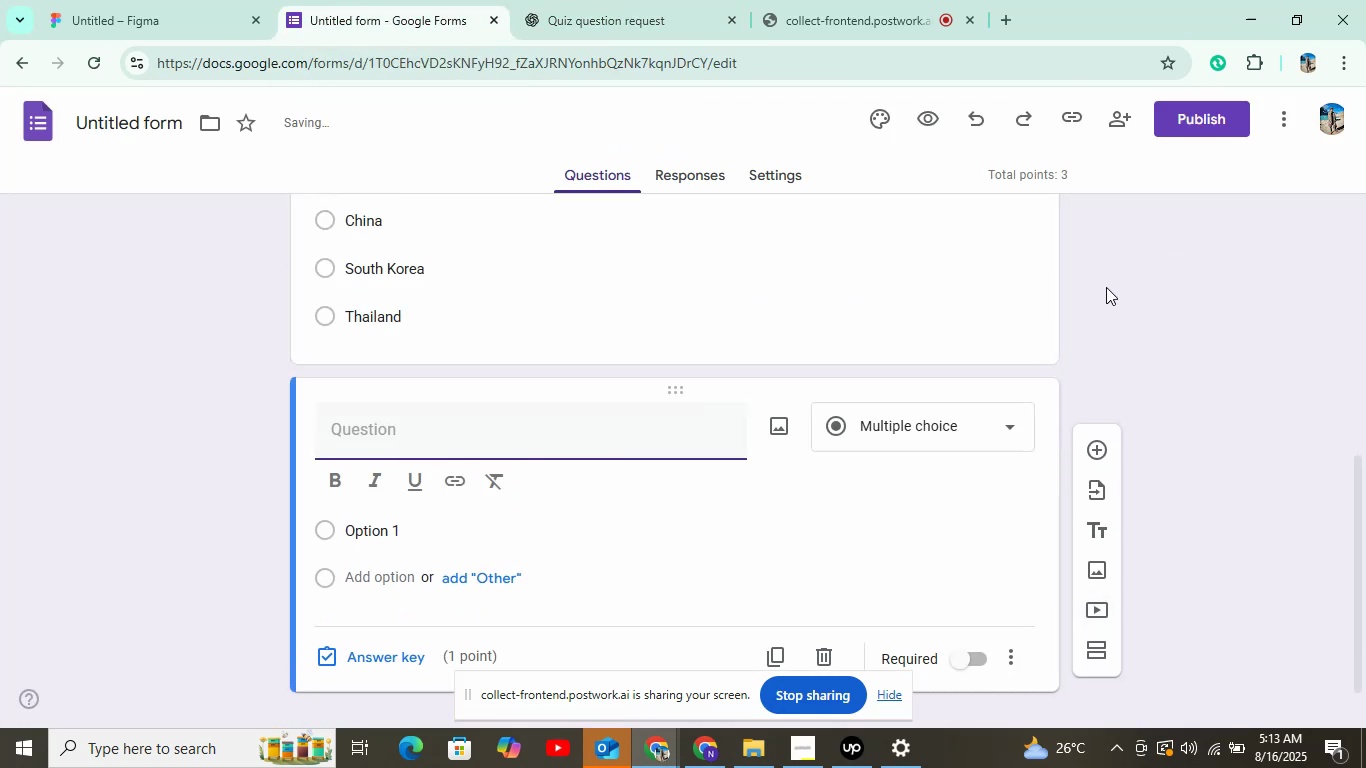 
left_click([589, 24])
 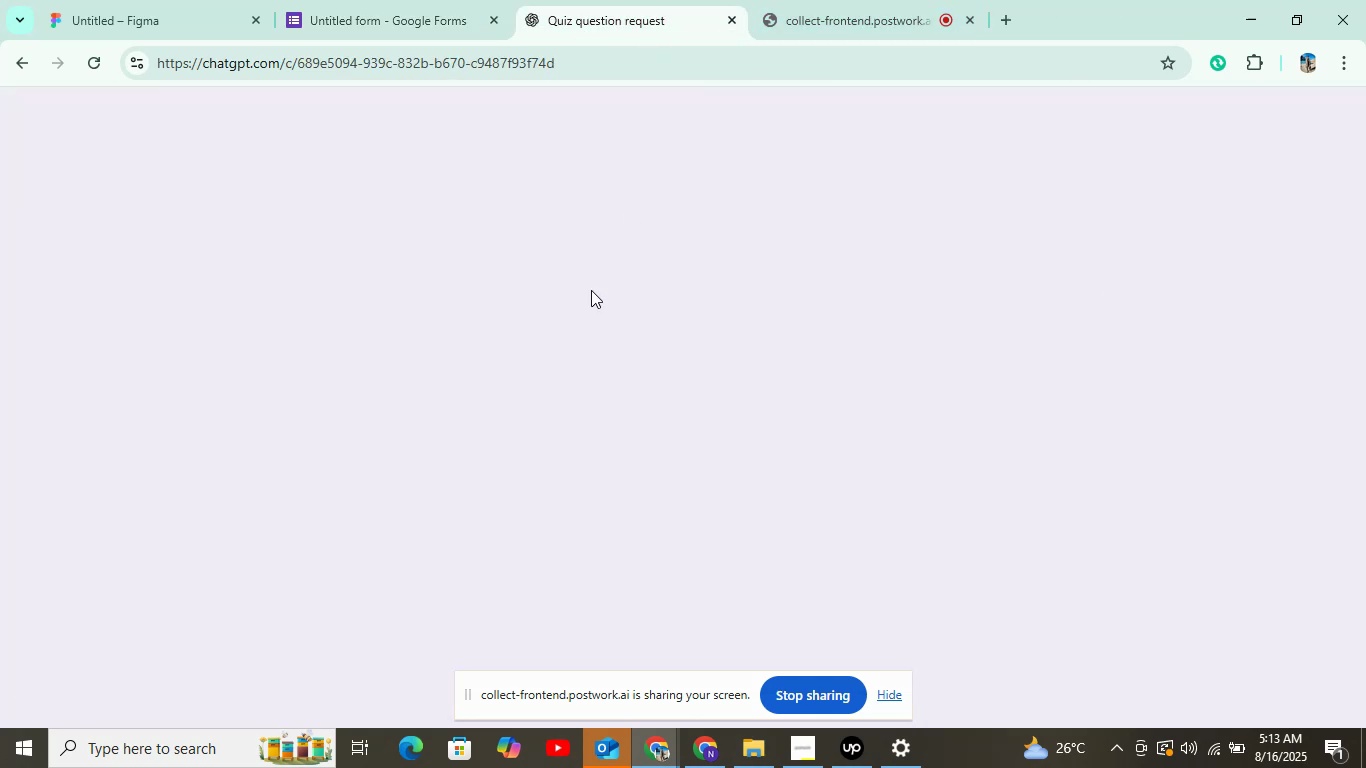 
scroll: coordinate [537, 354], scroll_direction: down, amount: 1.0
 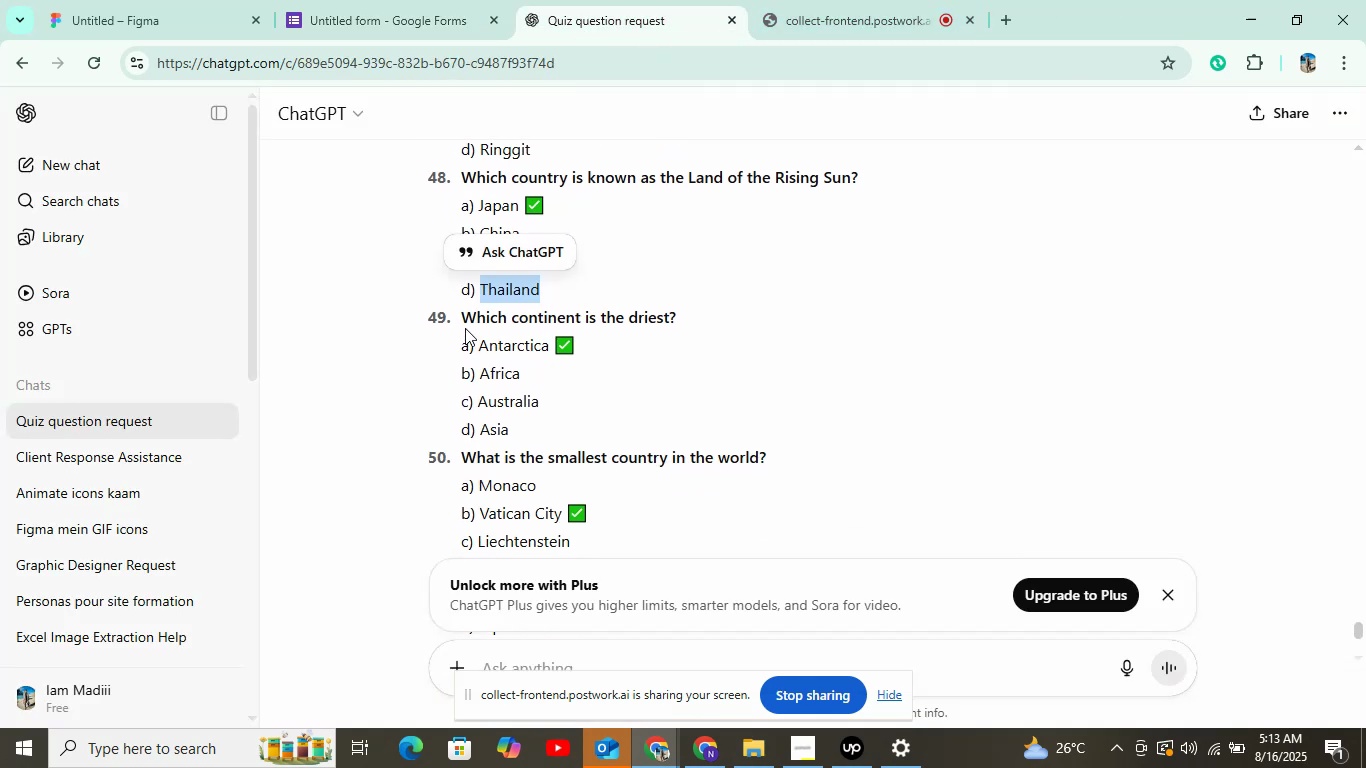 
key(Control+ControlLeft)
 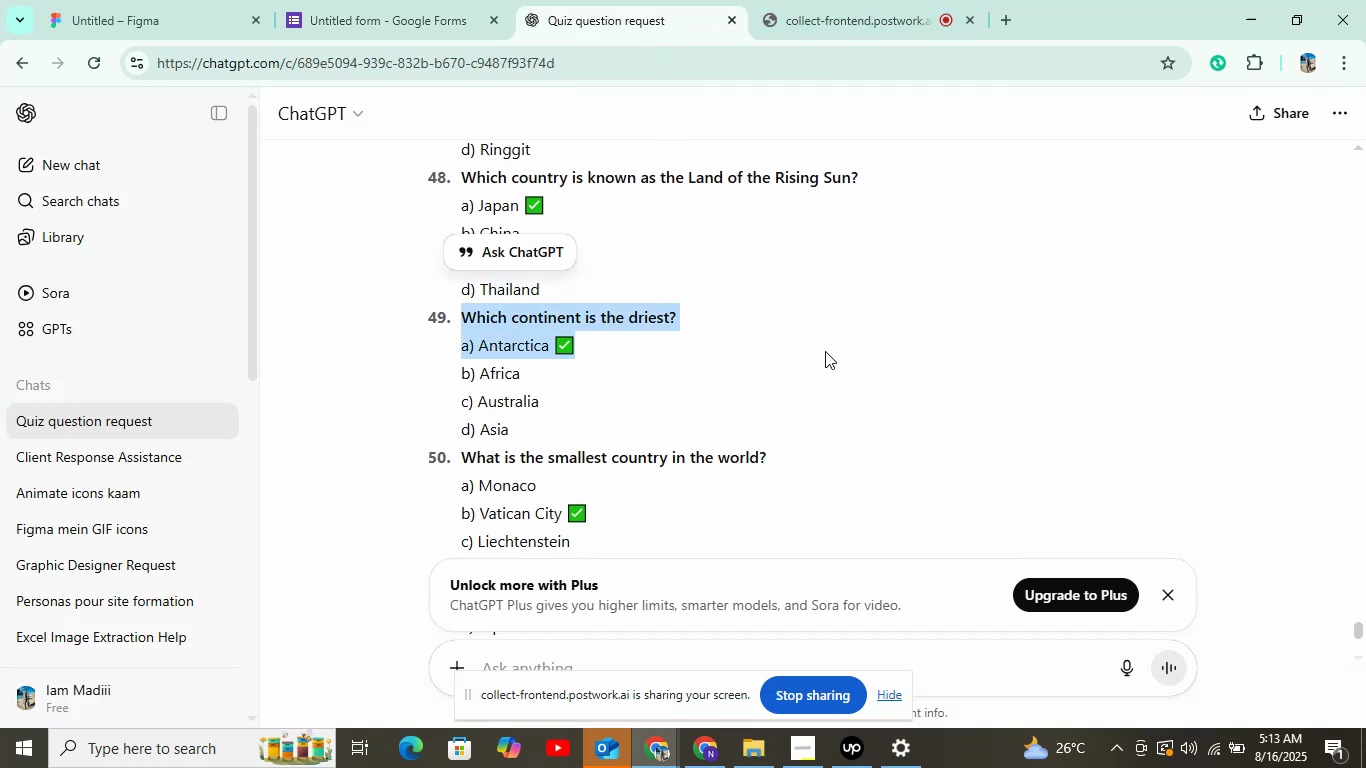 
left_click([690, 332])
 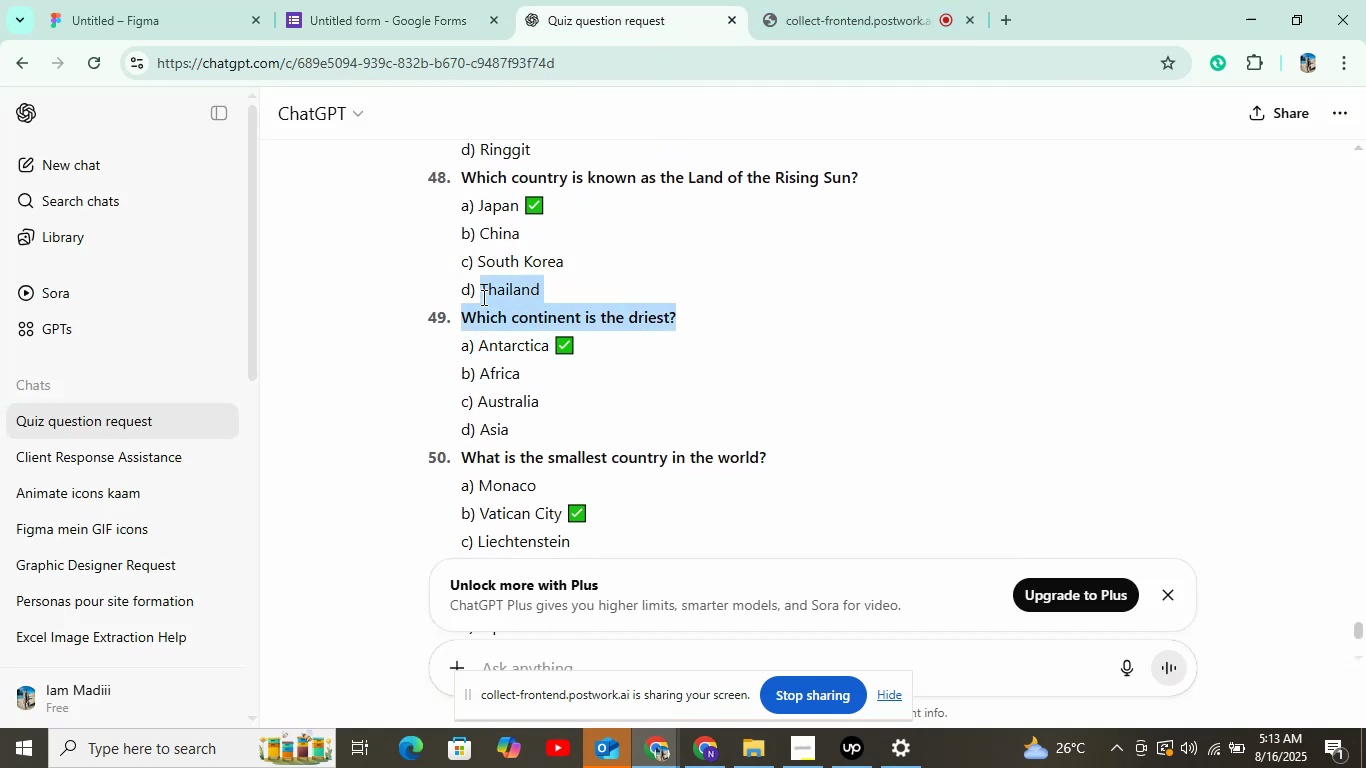 
key(Control+C)
 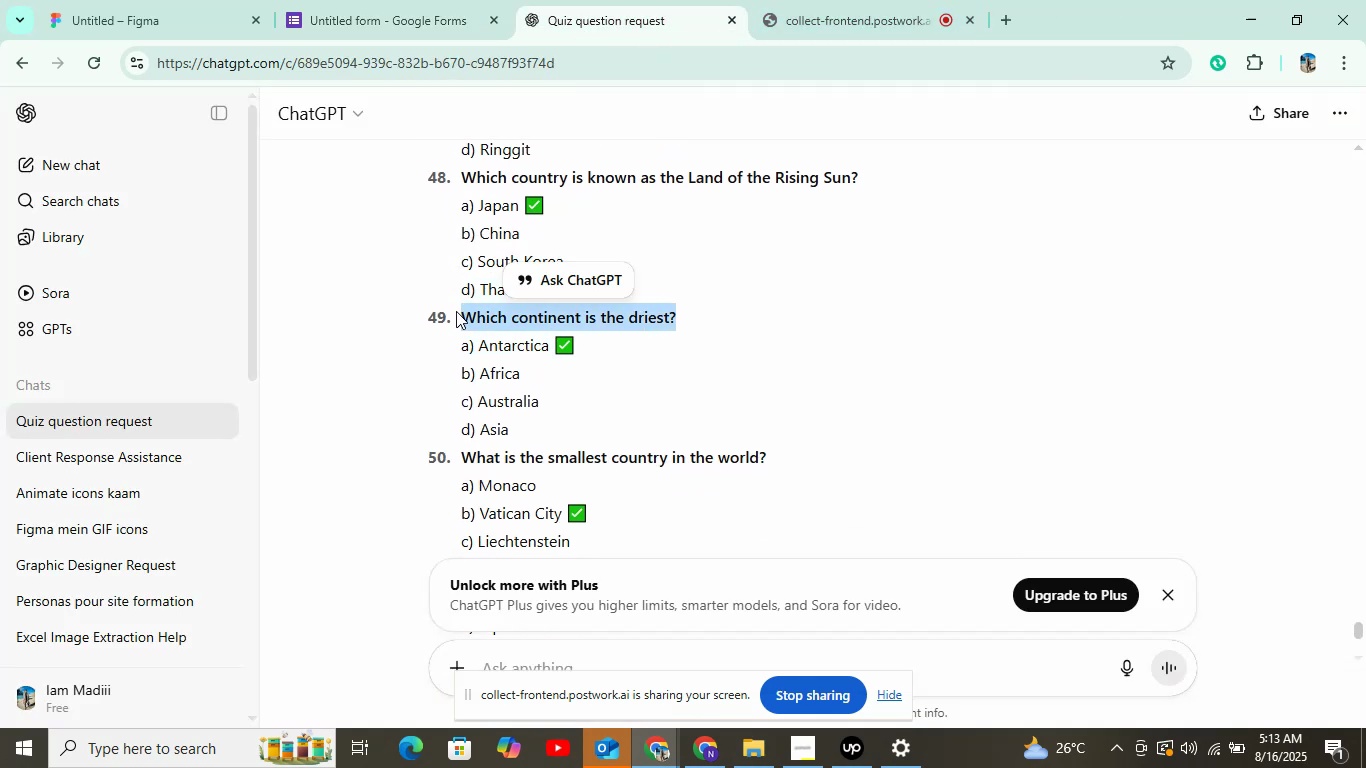 
left_click([361, 0])
 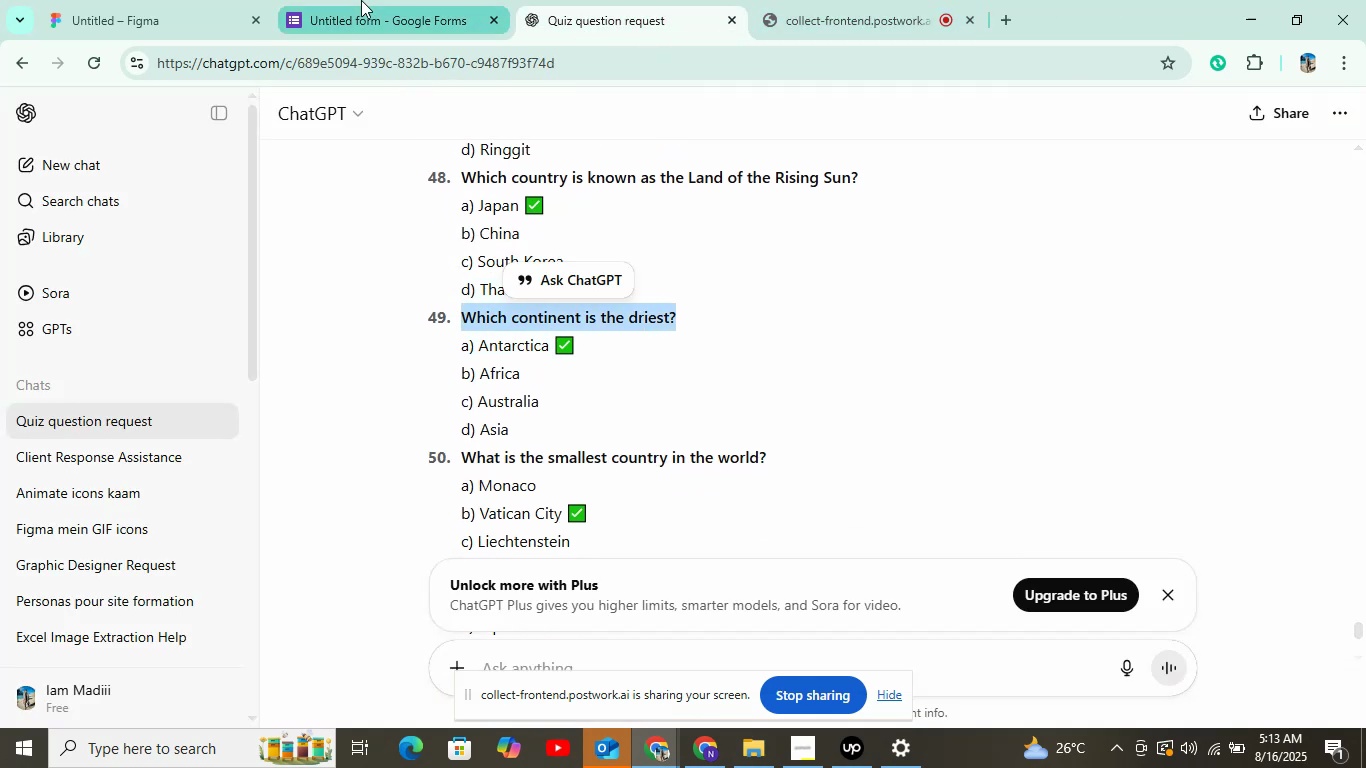 
key(Control+V)
 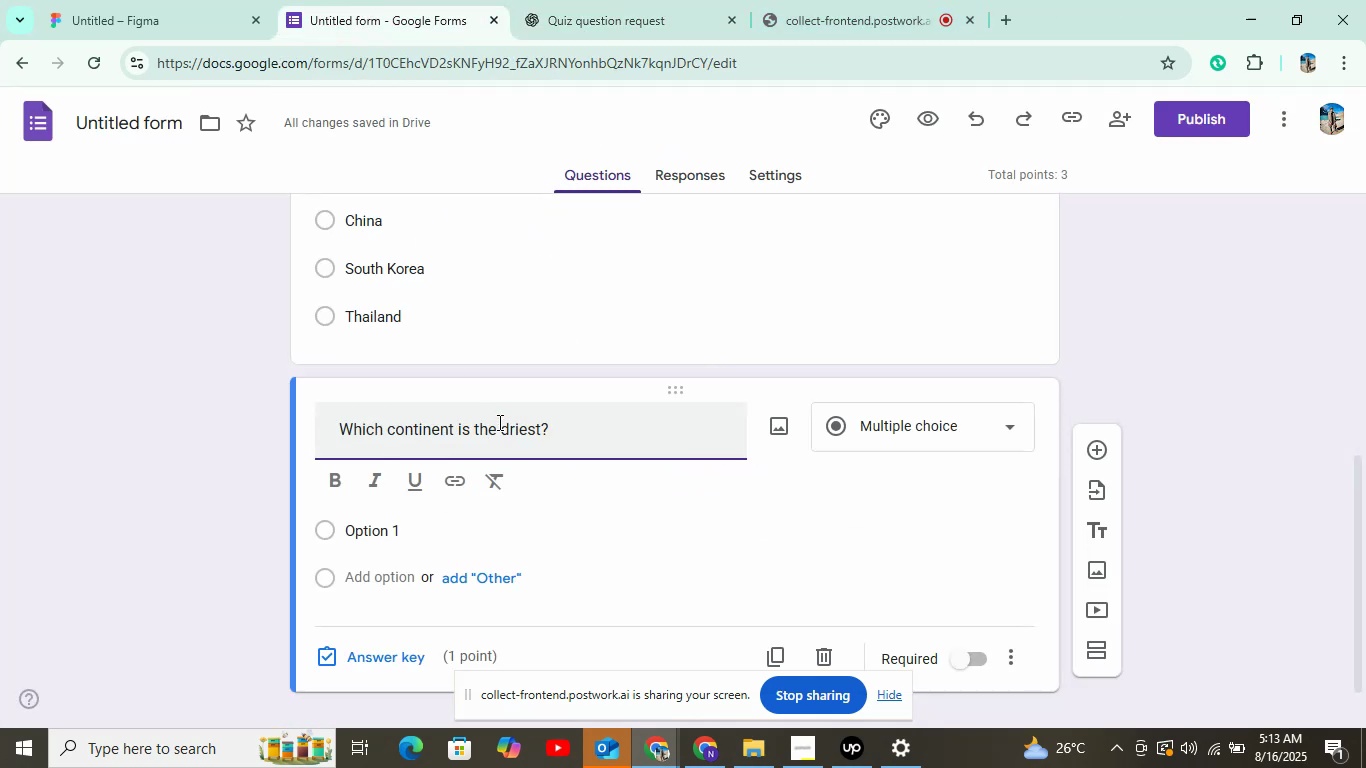 
left_click([388, 534])
 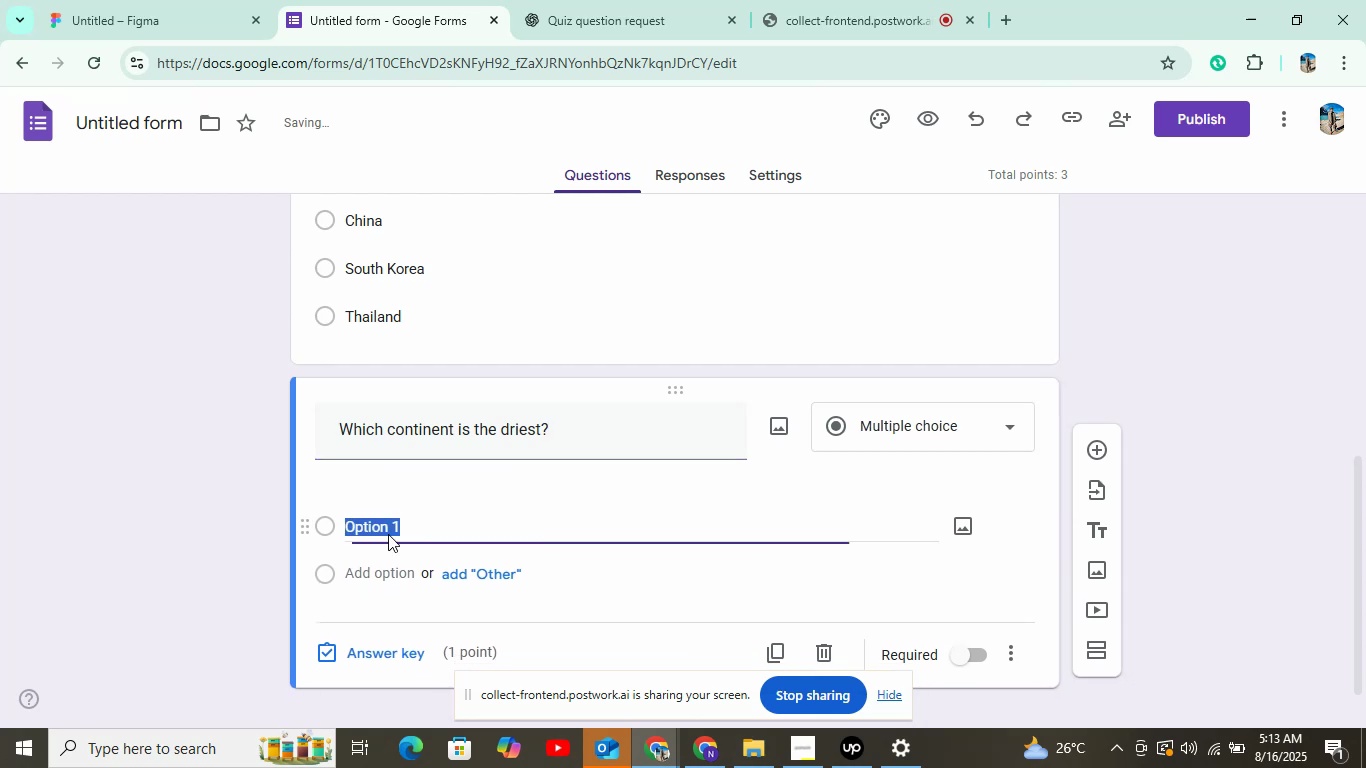 
left_click([583, 0])
 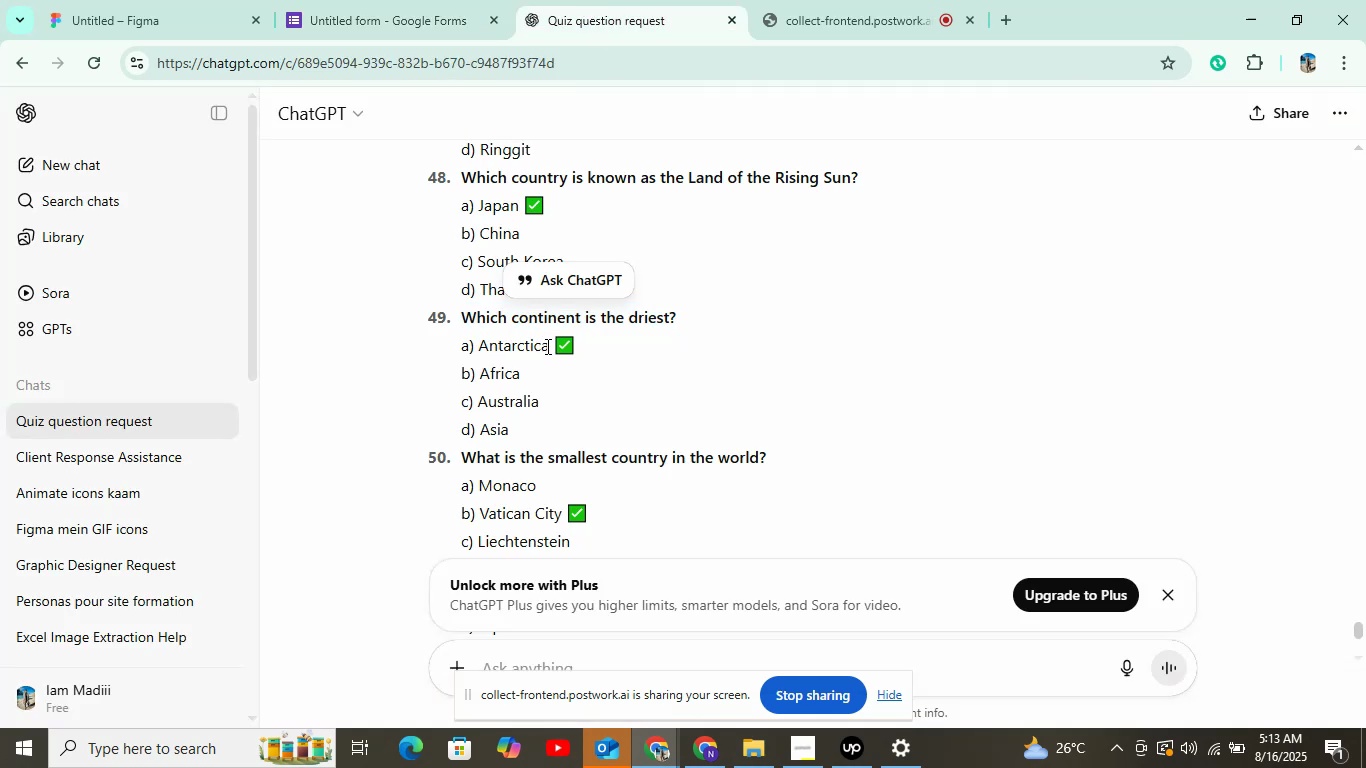 
wait(5.4)
 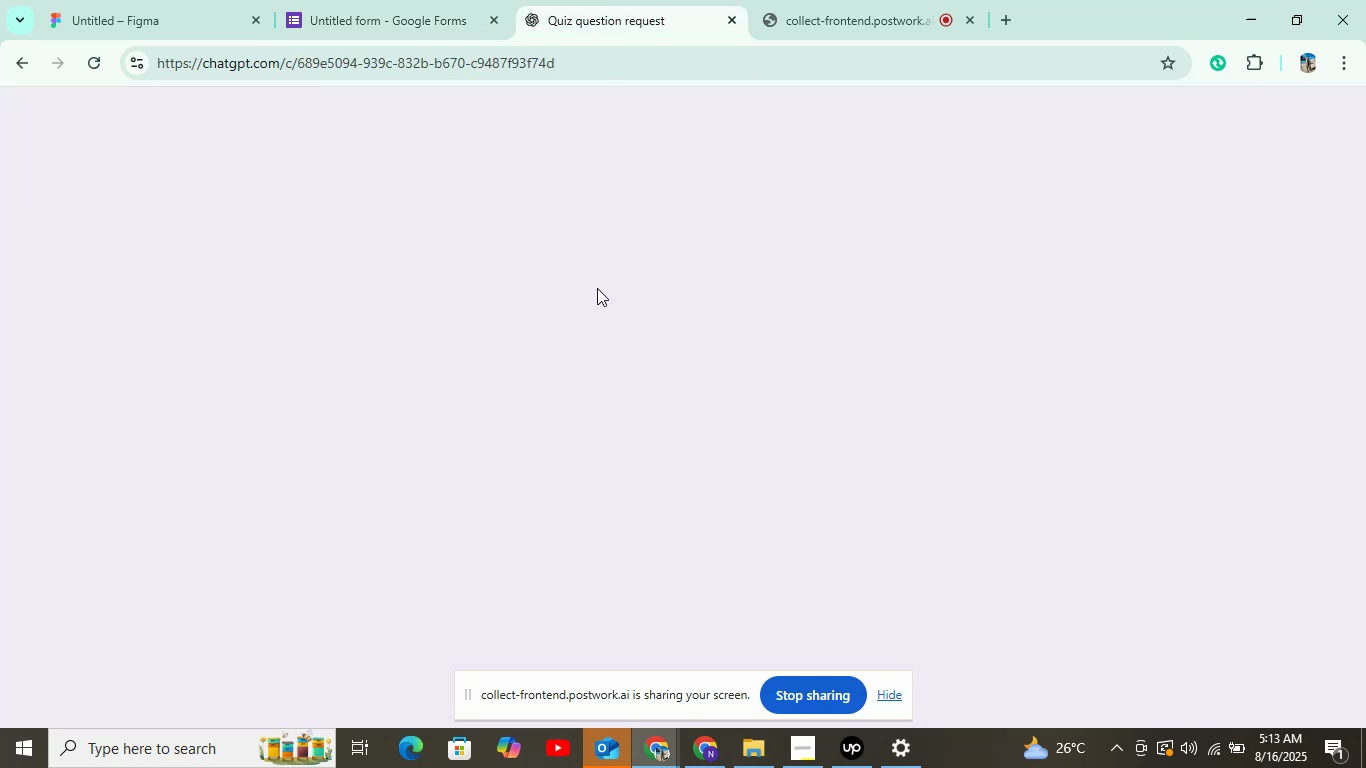 
key(Control+C)
 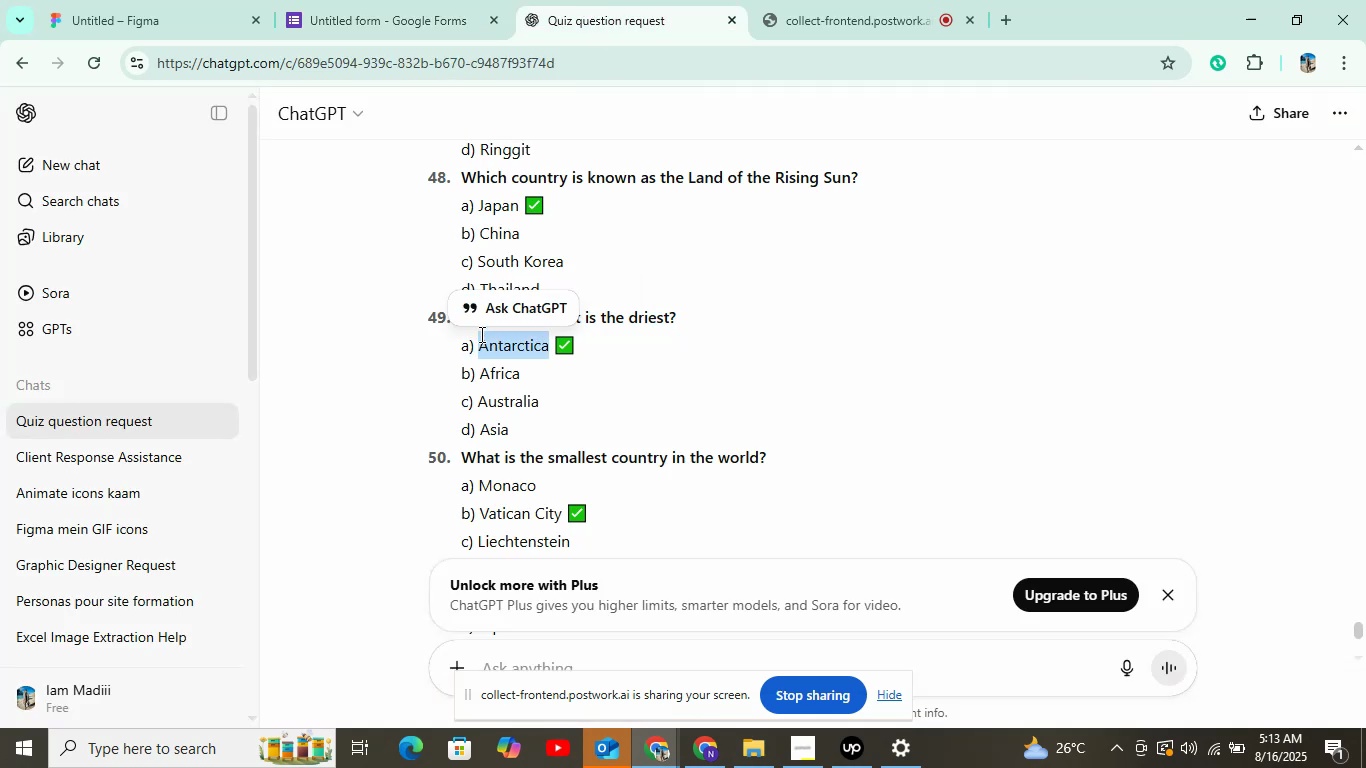 
left_click([409, 0])
 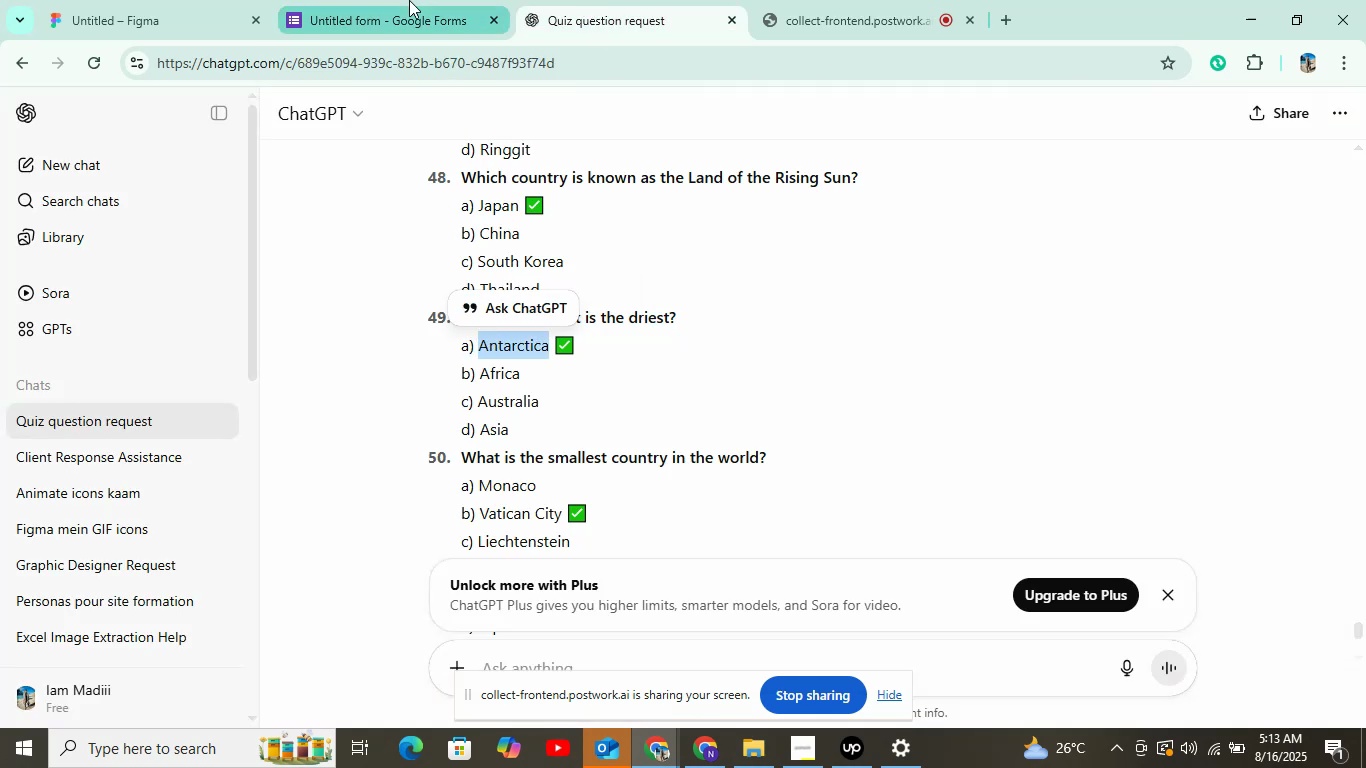 
key(Control+V)
 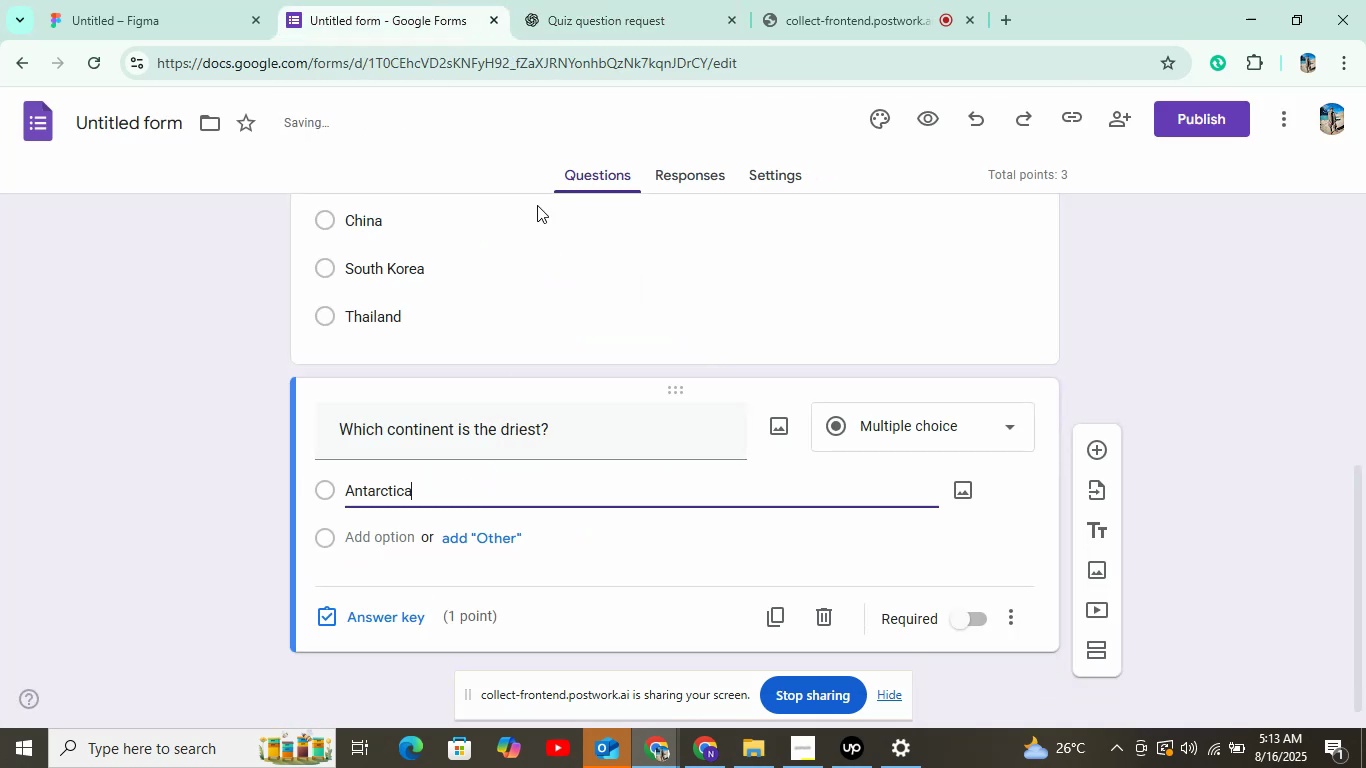 
double_click([612, 27])
 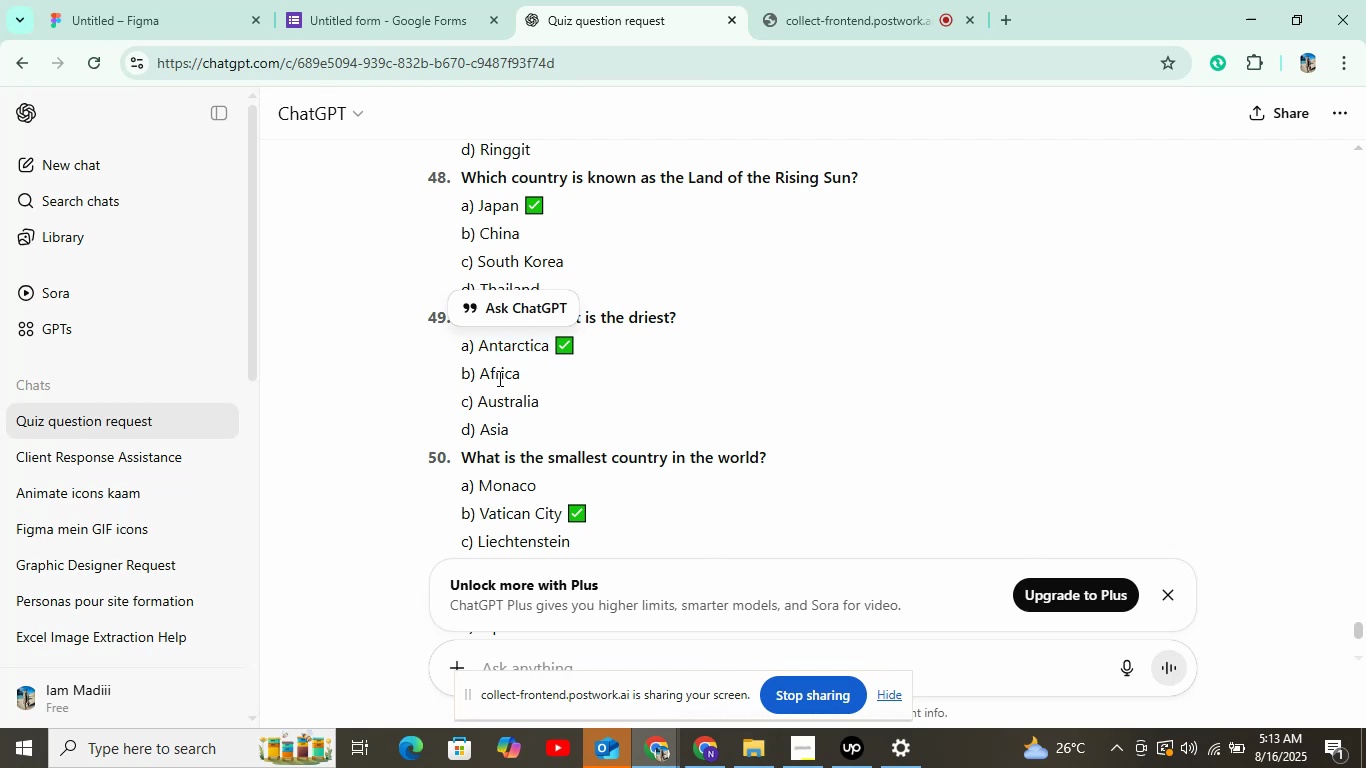 
key(Control+C)
 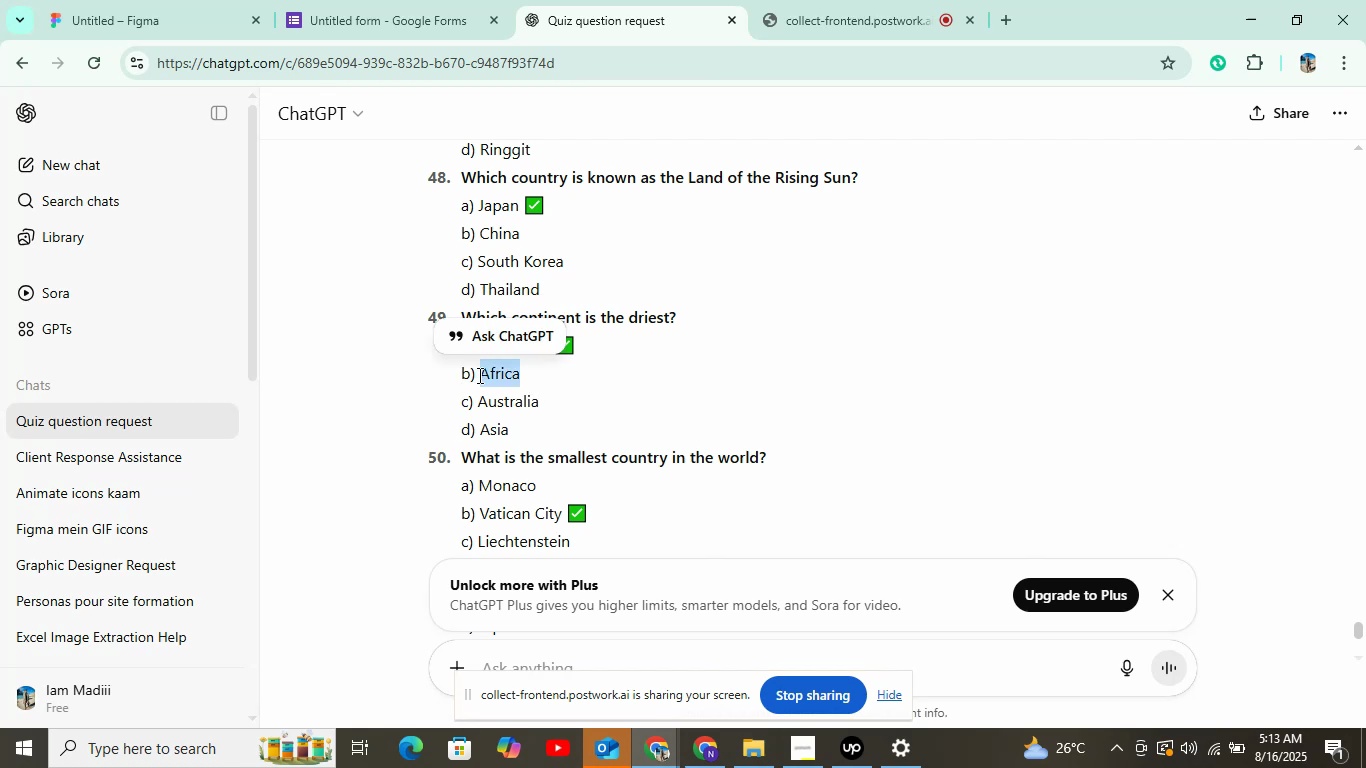 
left_click([426, 22])
 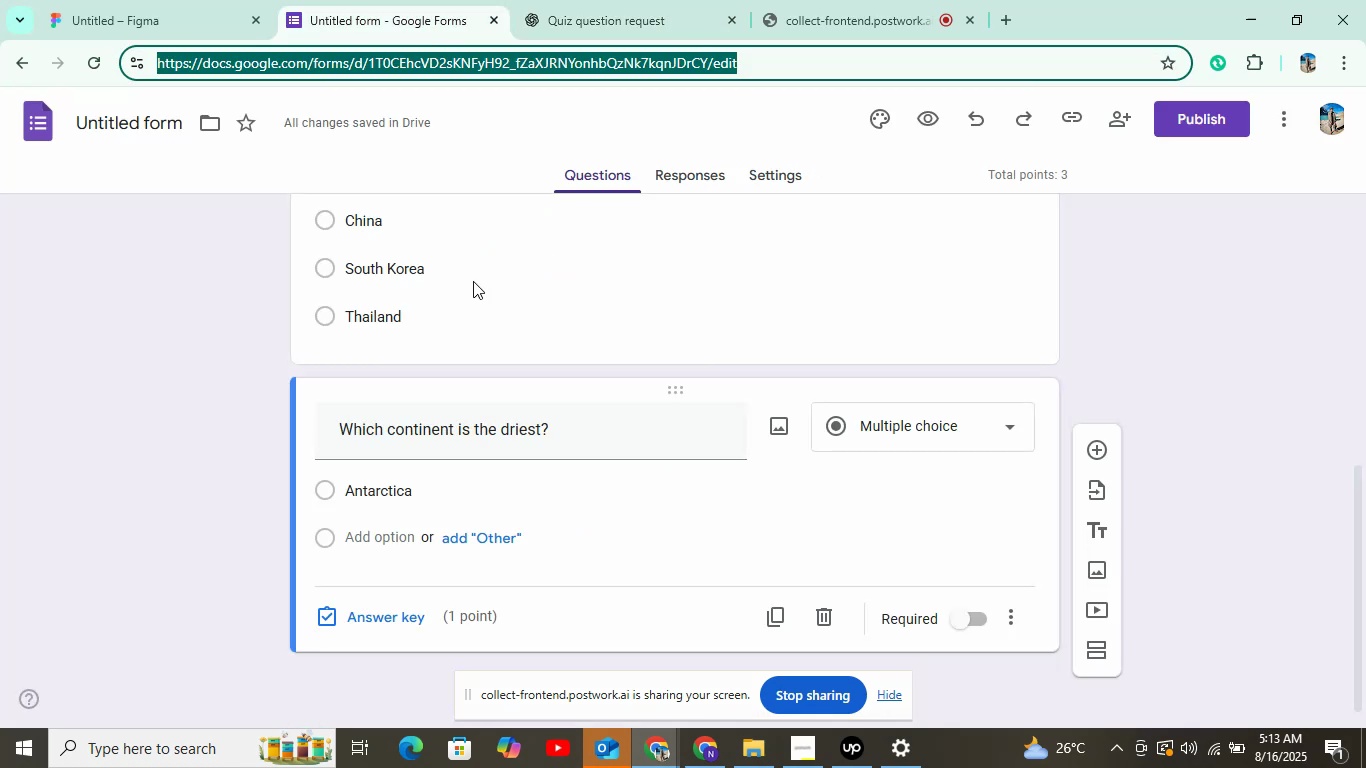 
left_click([389, 540])
 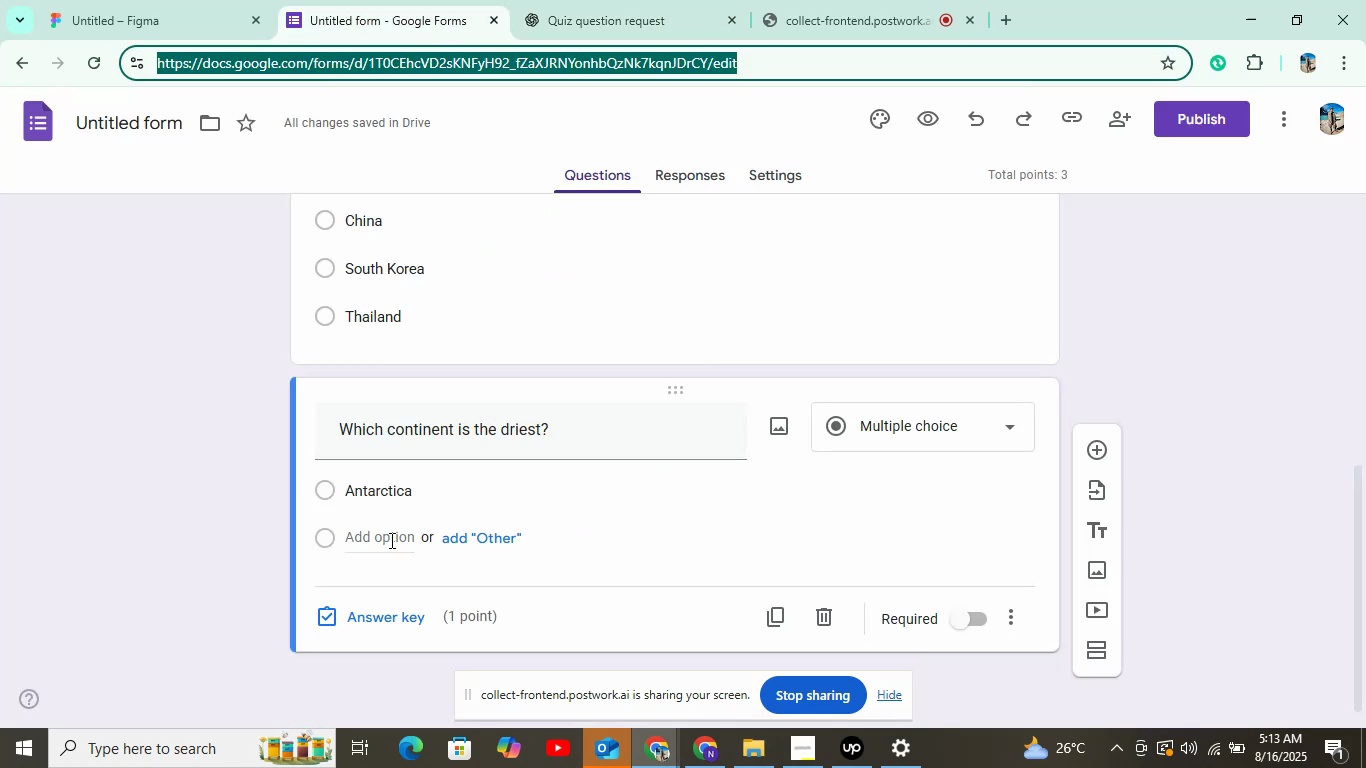 
key(Control+V)
 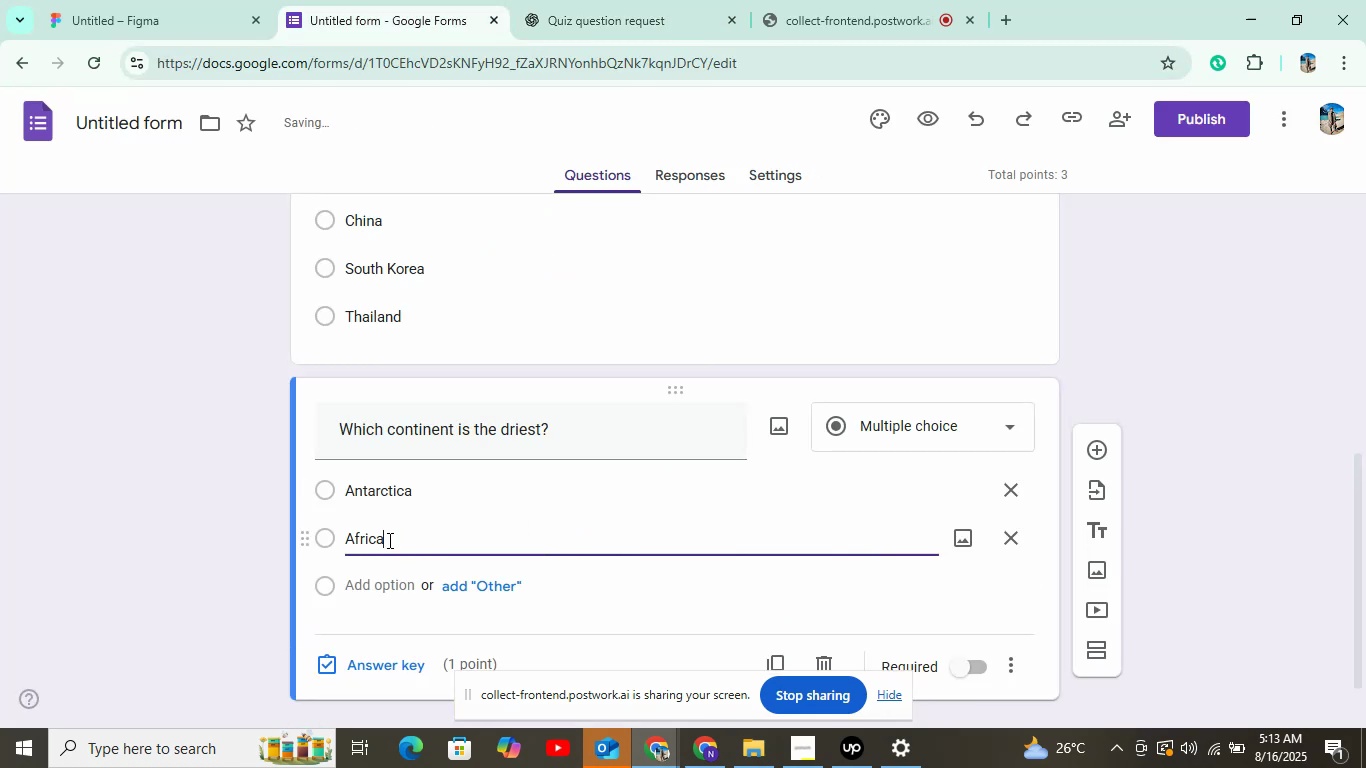 
left_click([650, 3])
 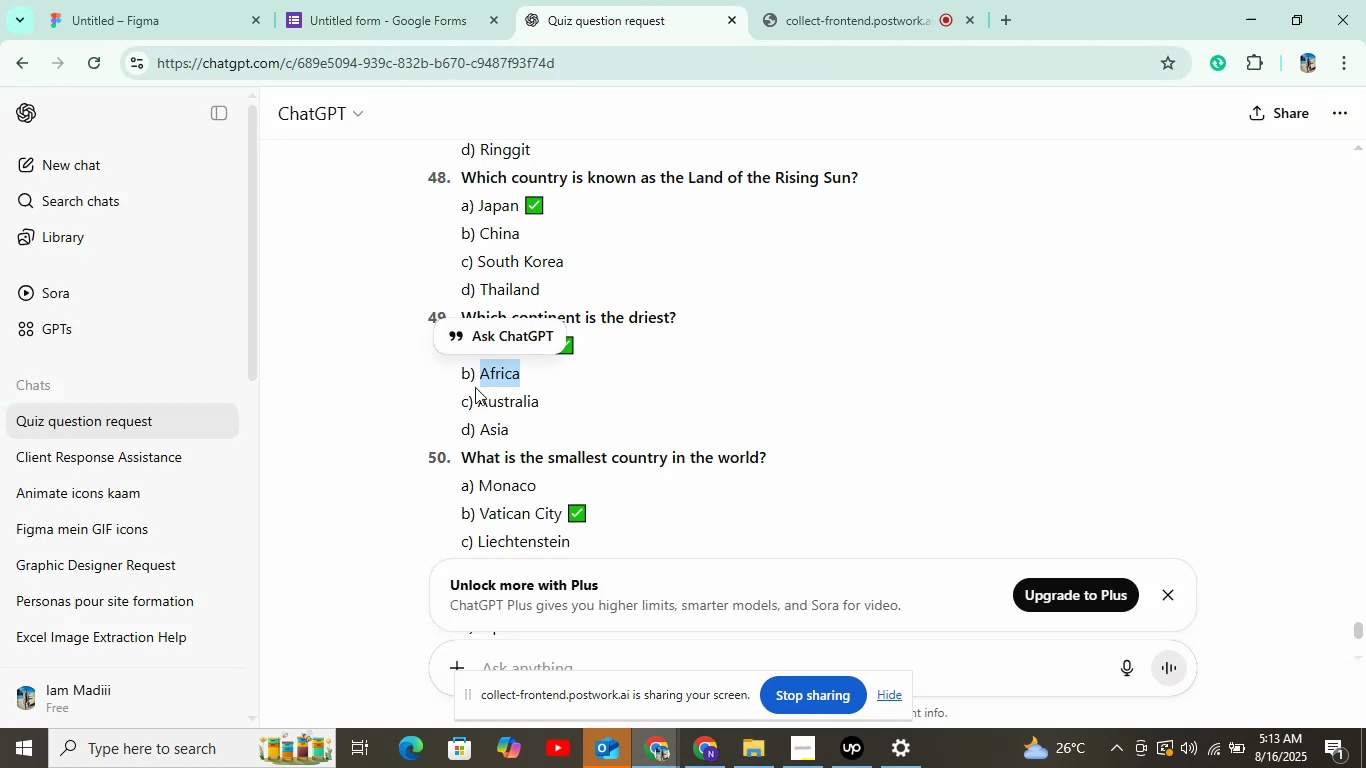 
key(Control+C)
 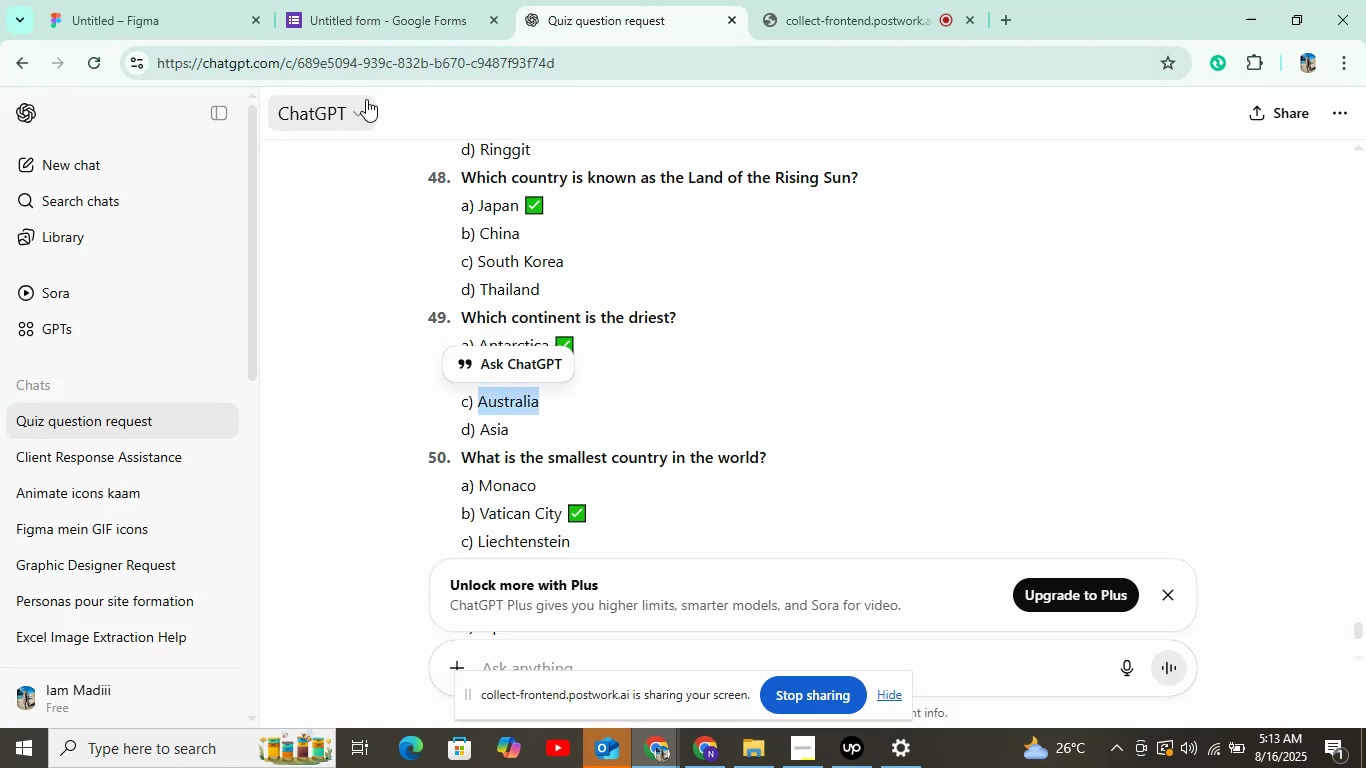 
double_click([402, 7])
 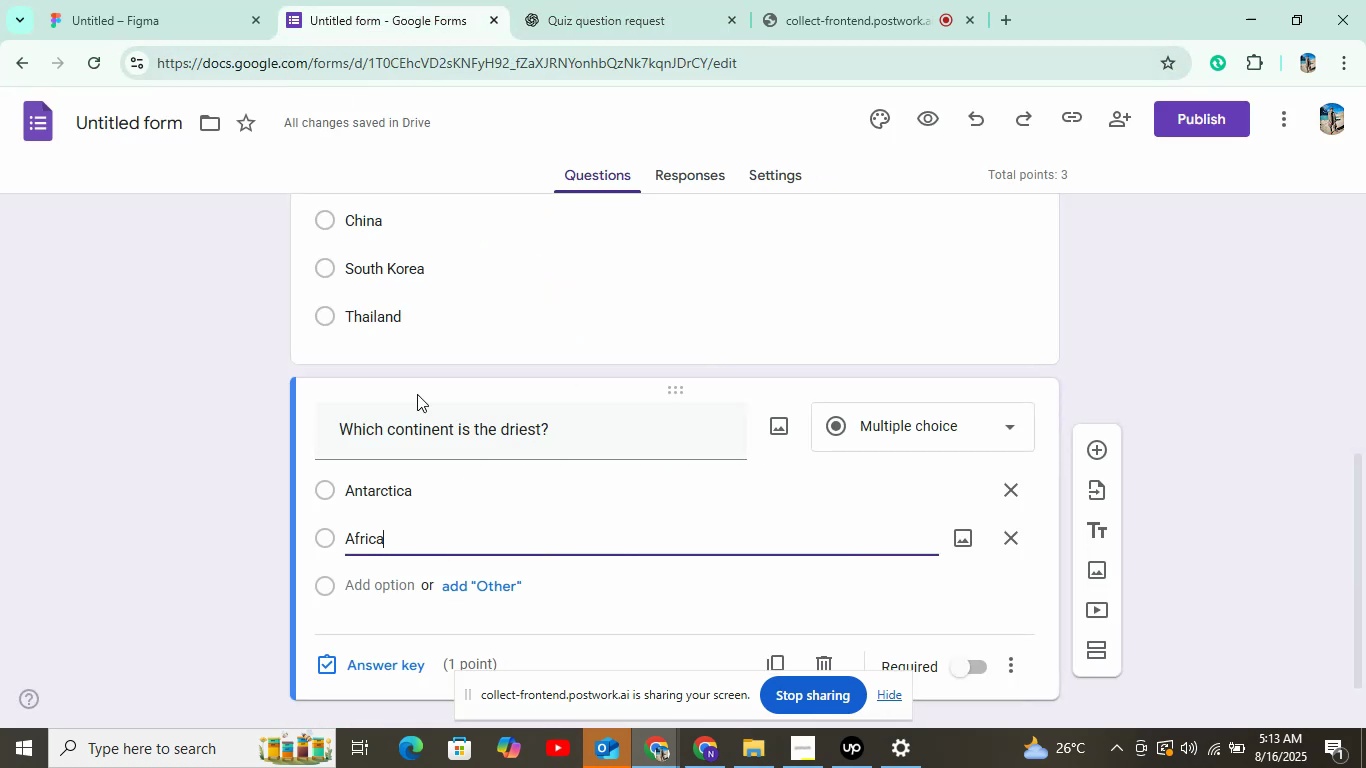 
left_click([376, 584])
 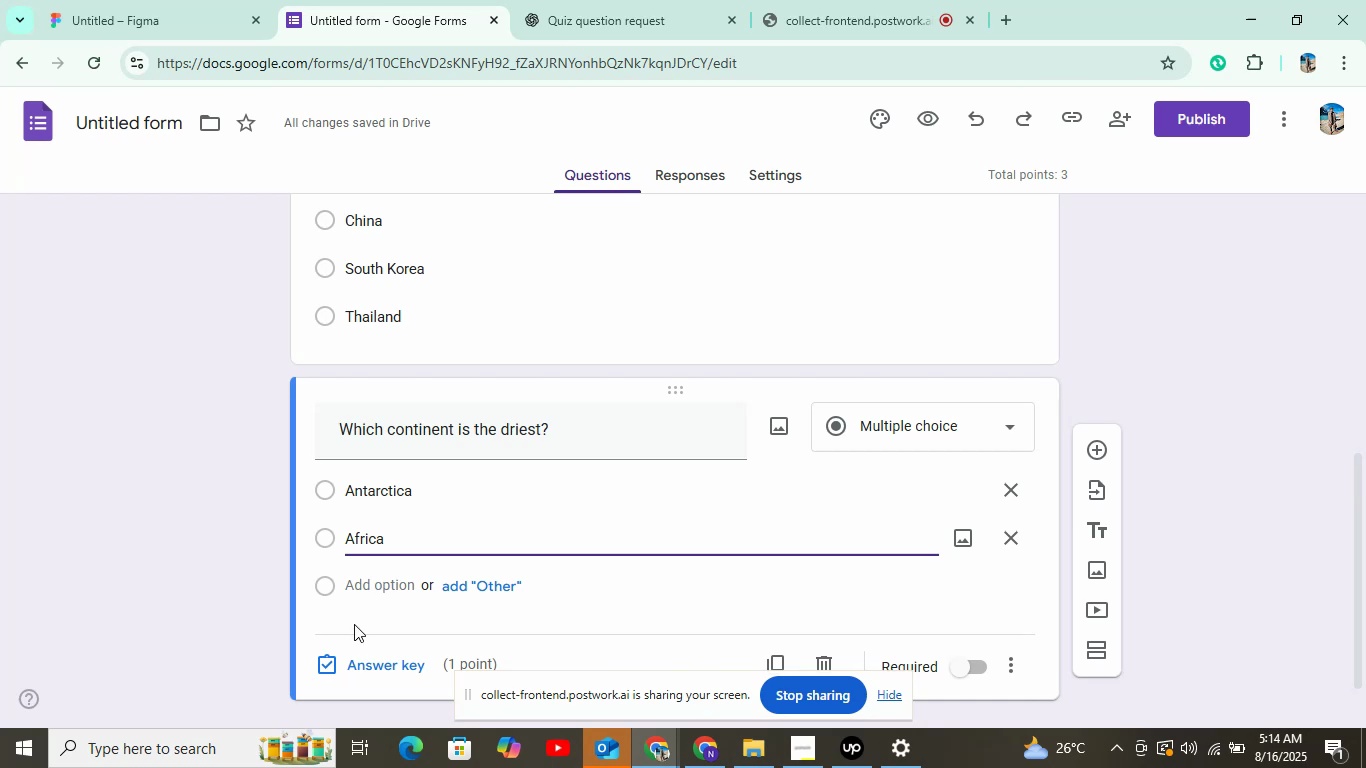 
key(Control+V)
 